 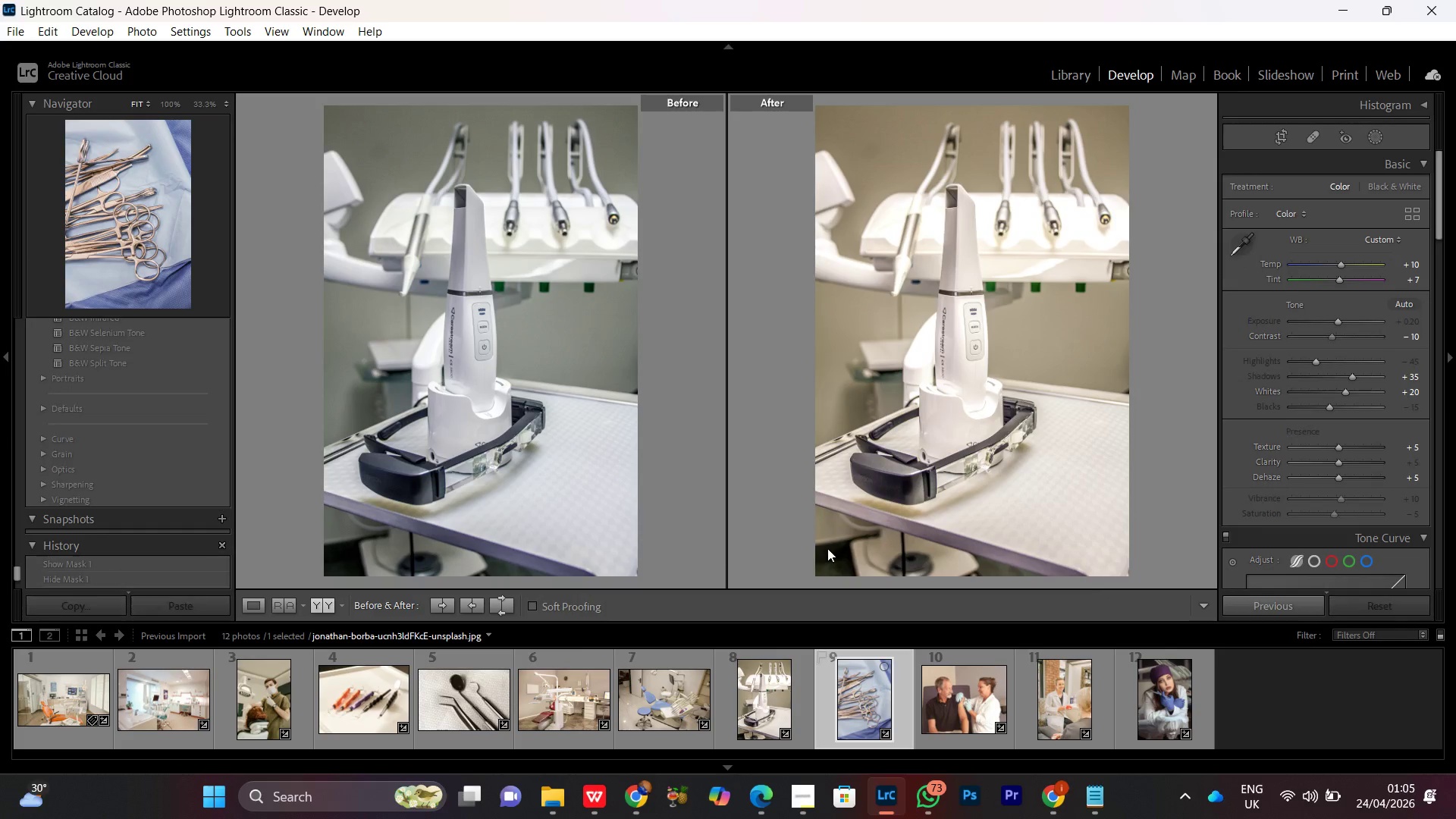 
left_click([1408, 632])
 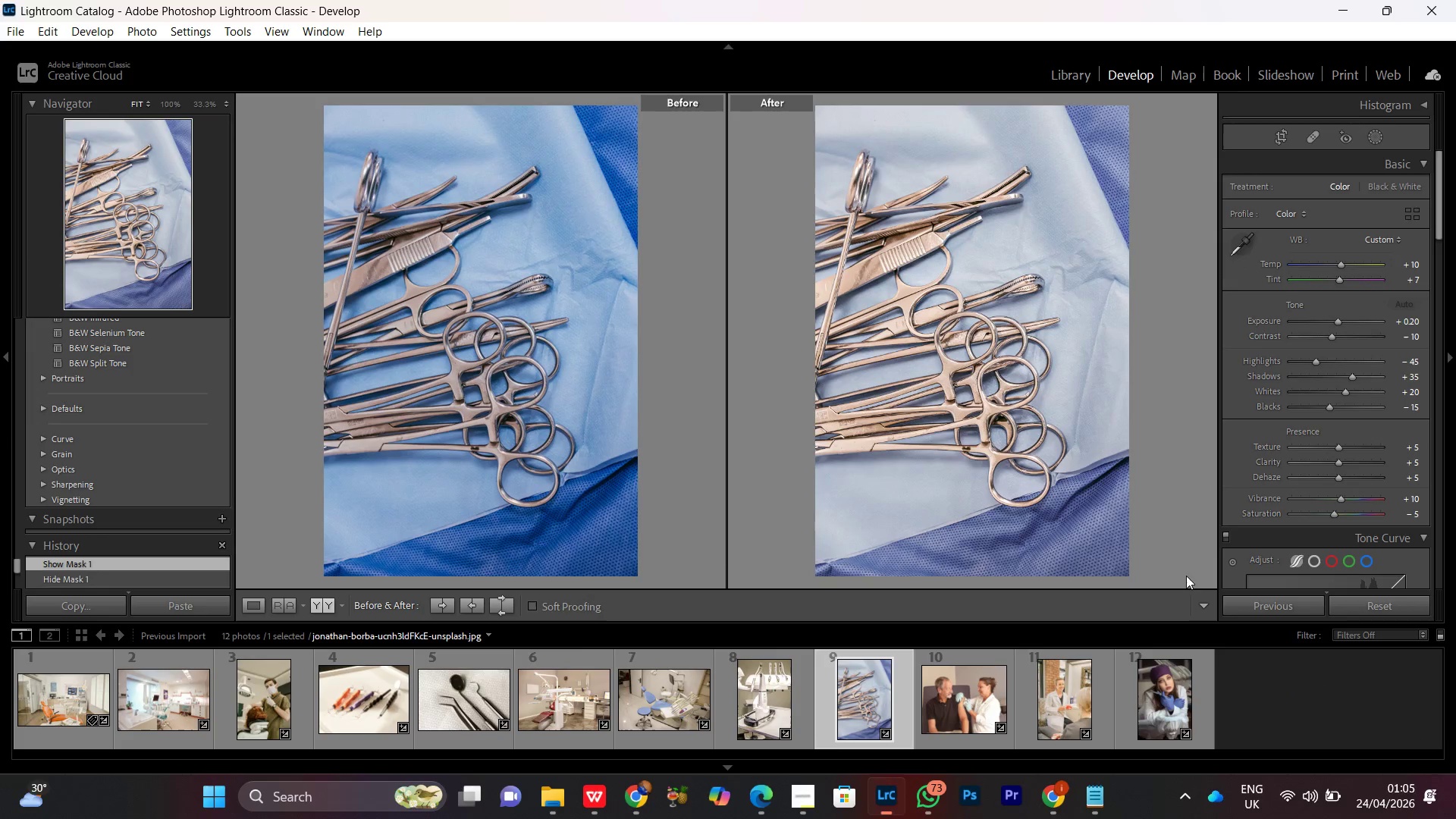 
key(PrintScreen)
 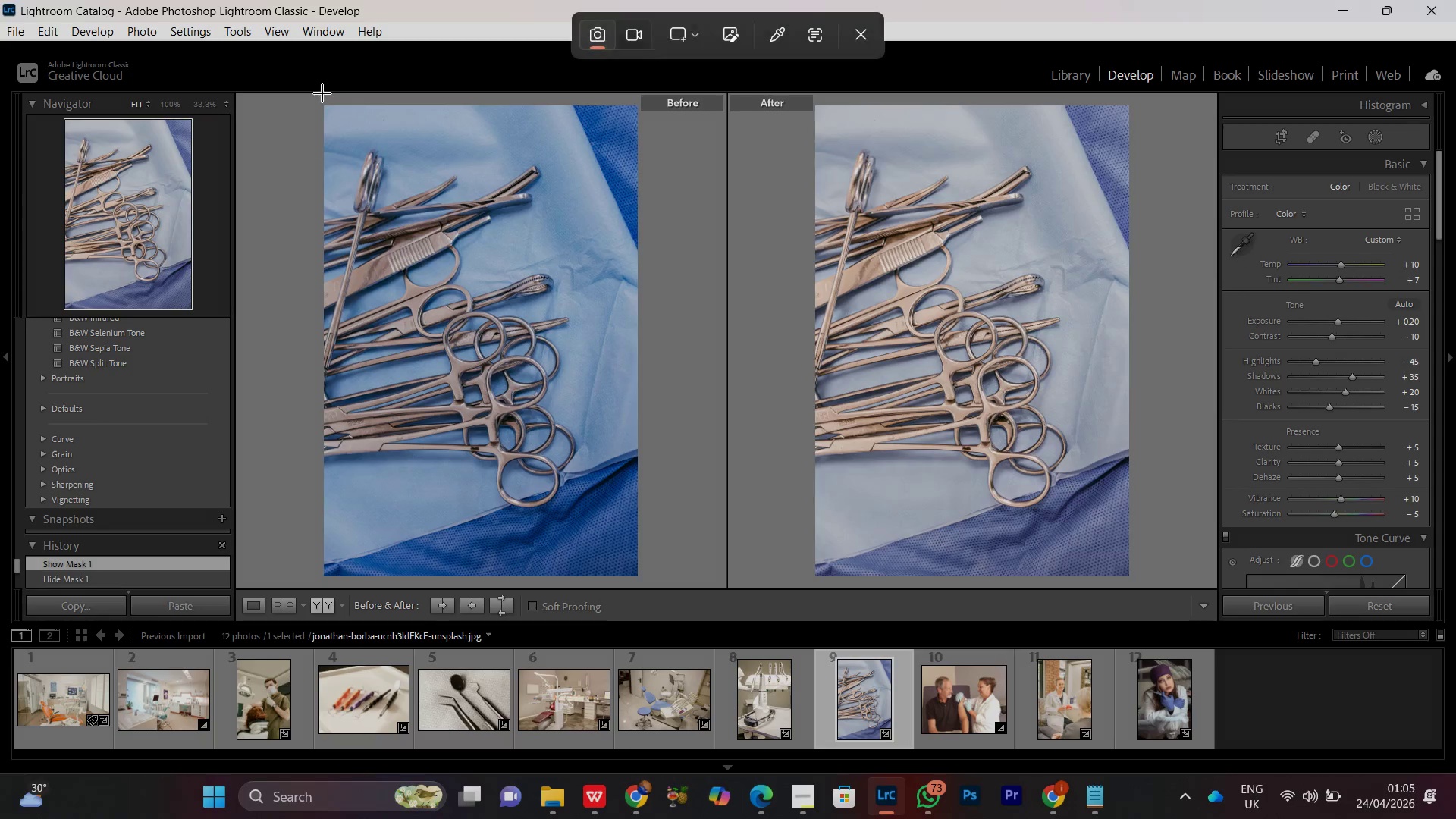 
left_click_drag(start_coordinate=[325, 93], to_coordinate=[1129, 575])
 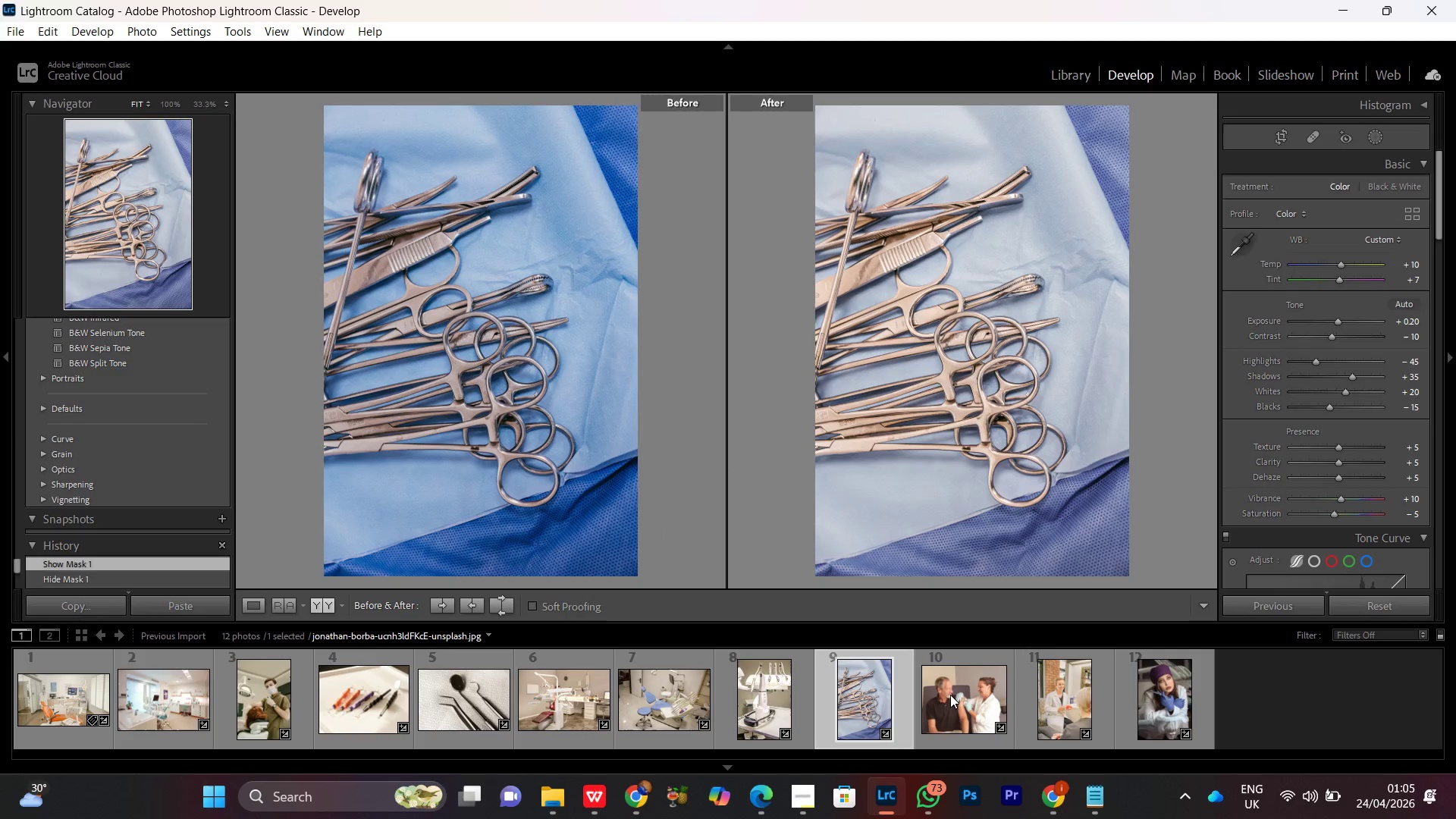 
double_click([950, 695])
 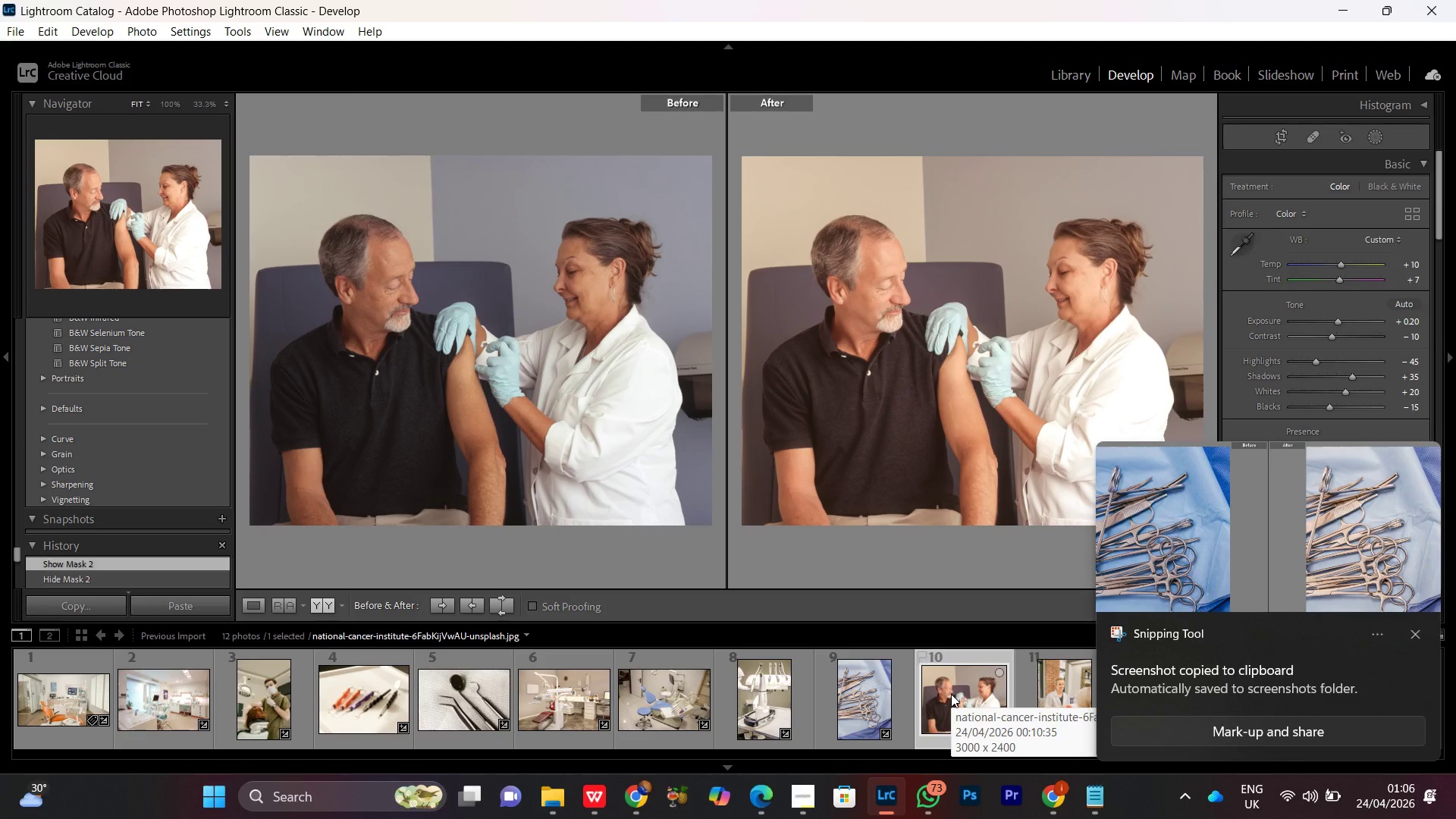 
wait(7.09)
 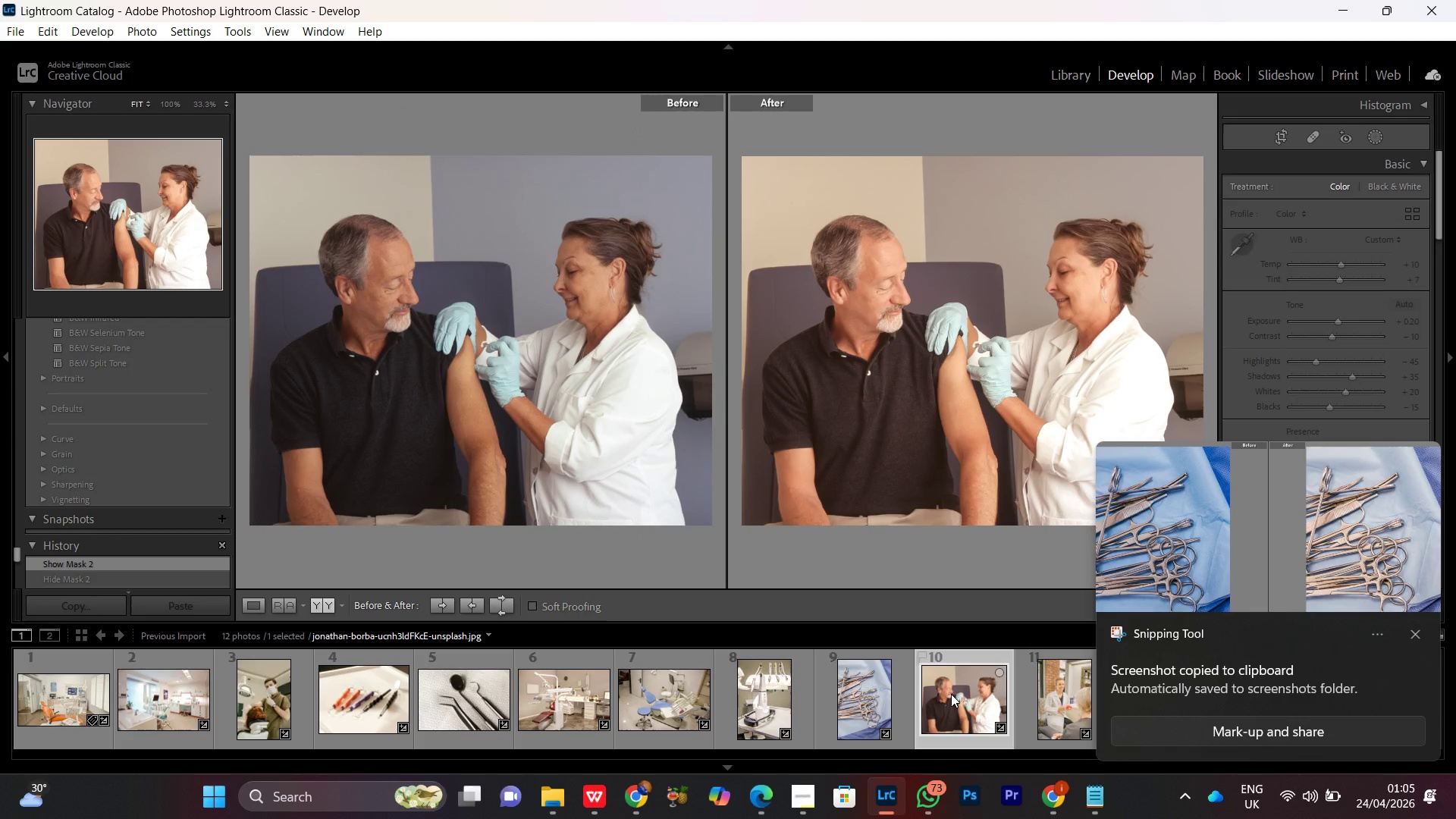 
left_click([1414, 631])
 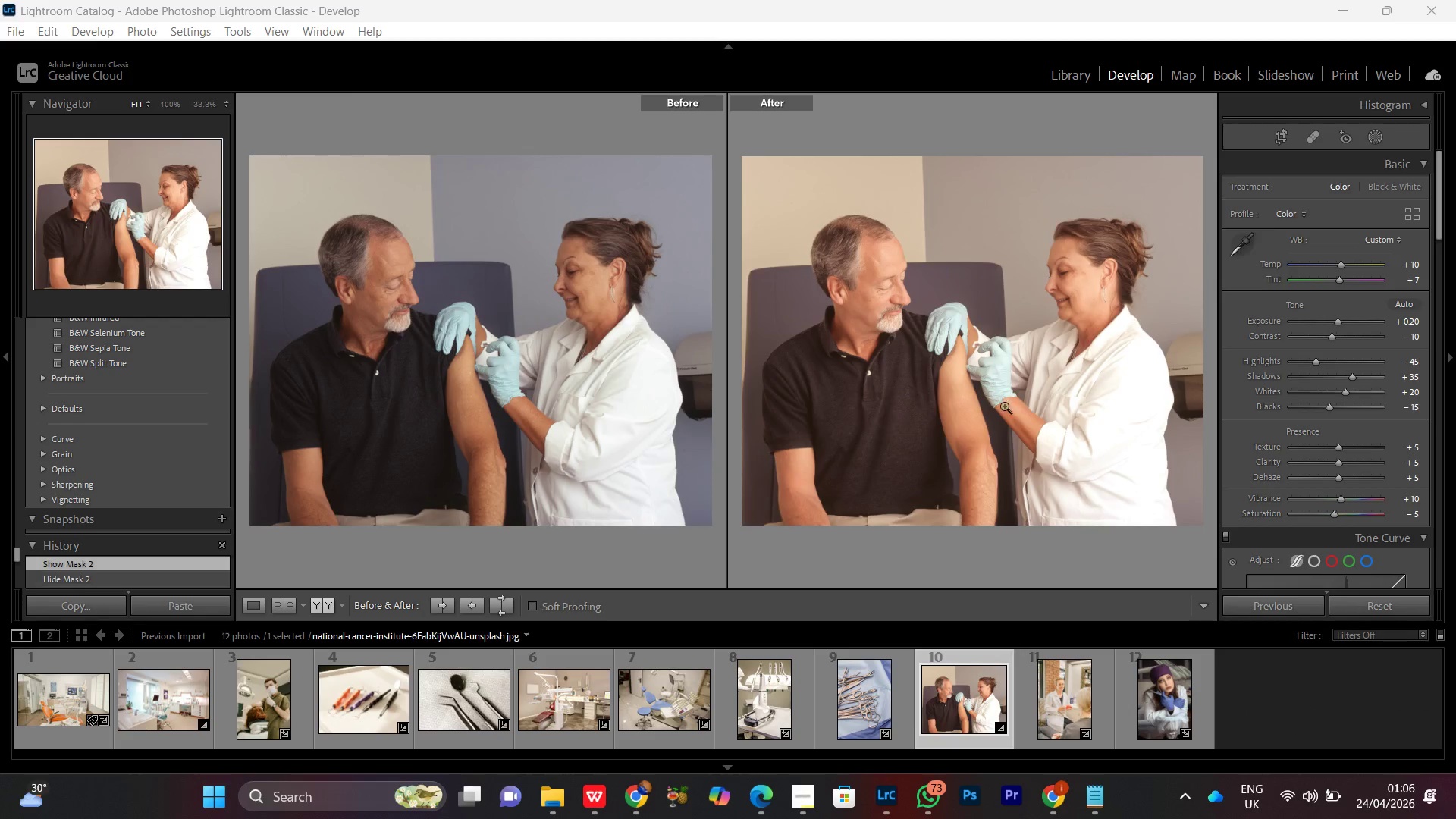 
left_click([954, 351])
 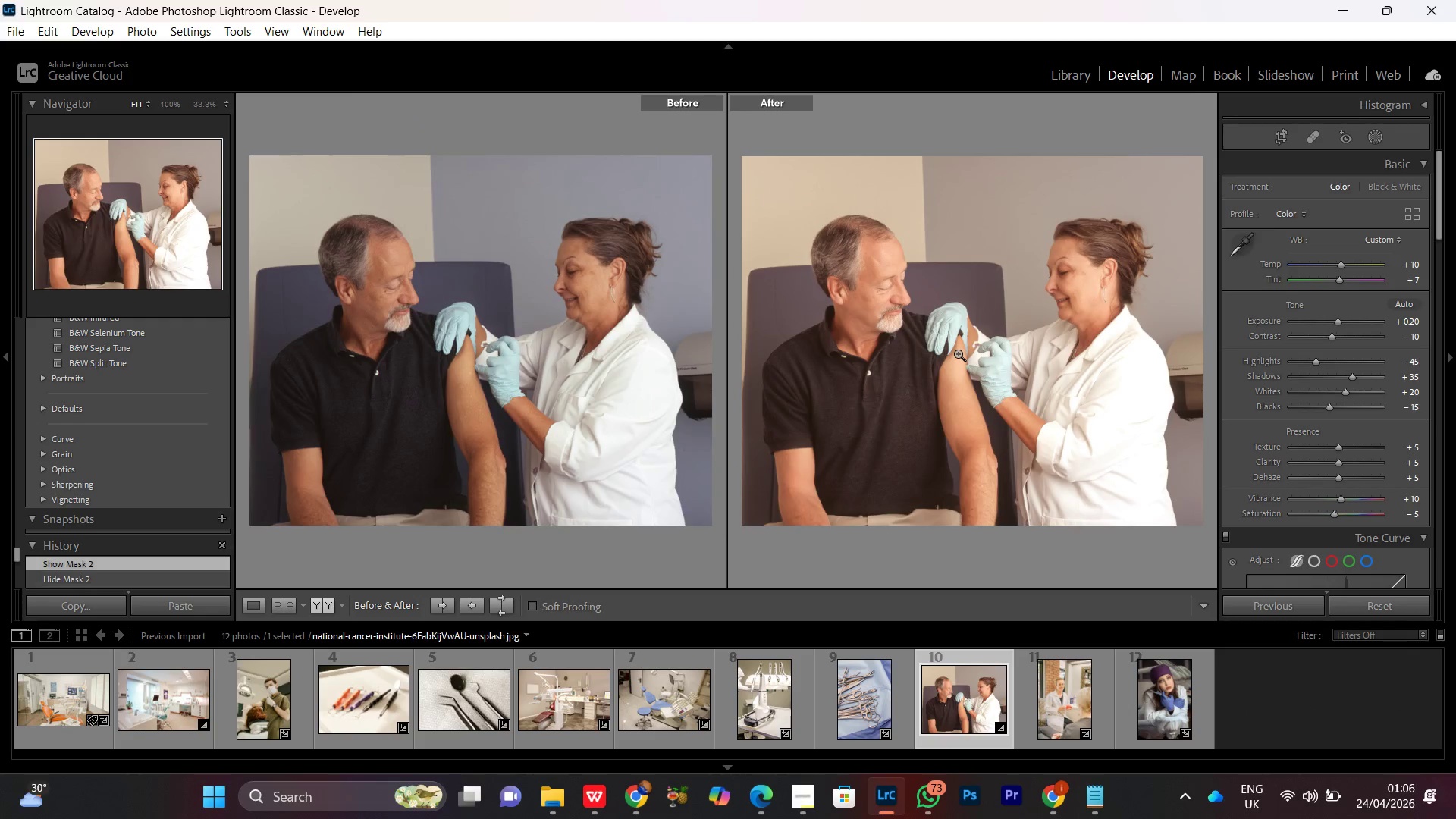 
key(PrintScreen)
 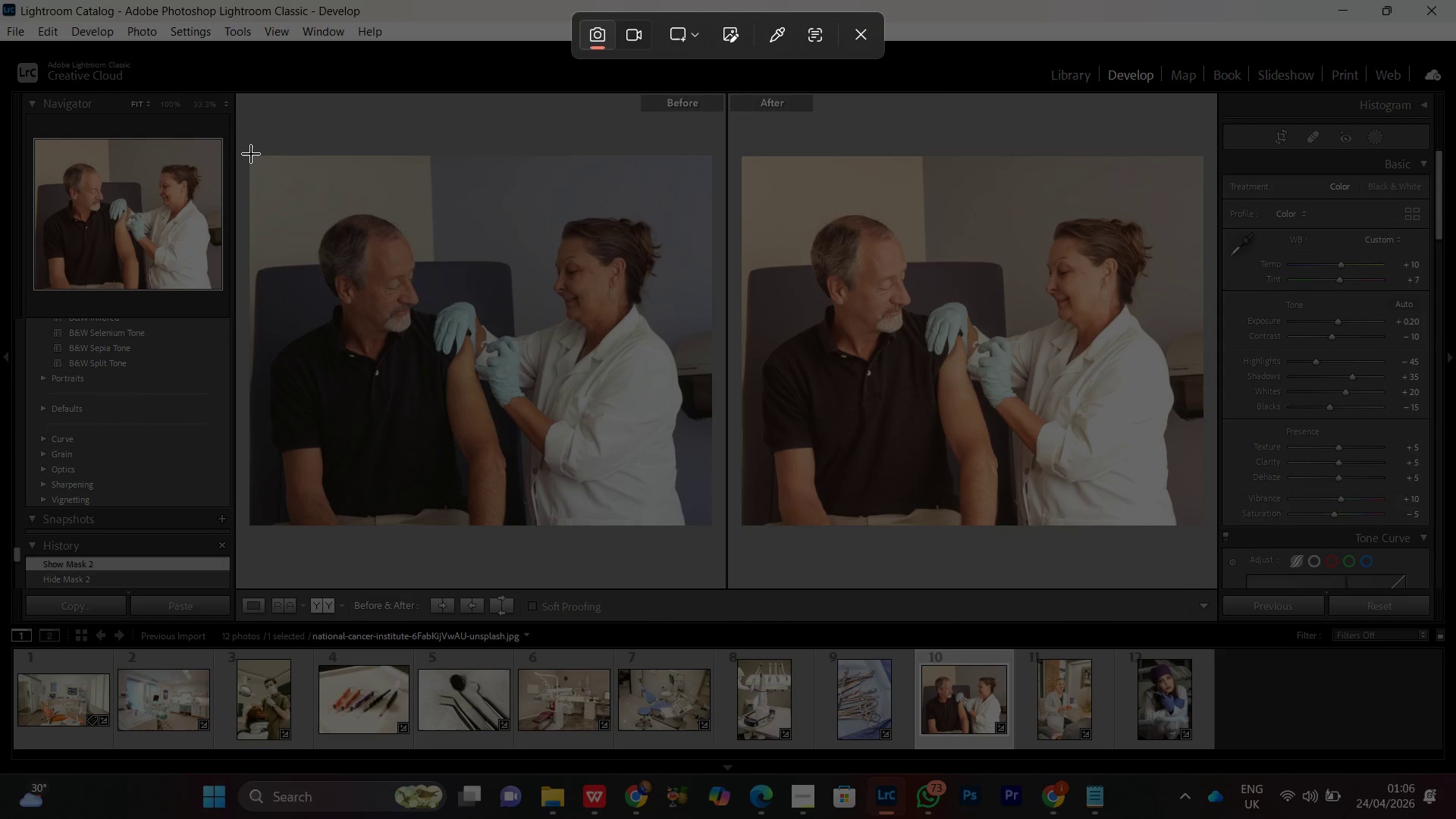 
left_click_drag(start_coordinate=[249, 156], to_coordinate=[1198, 526])
 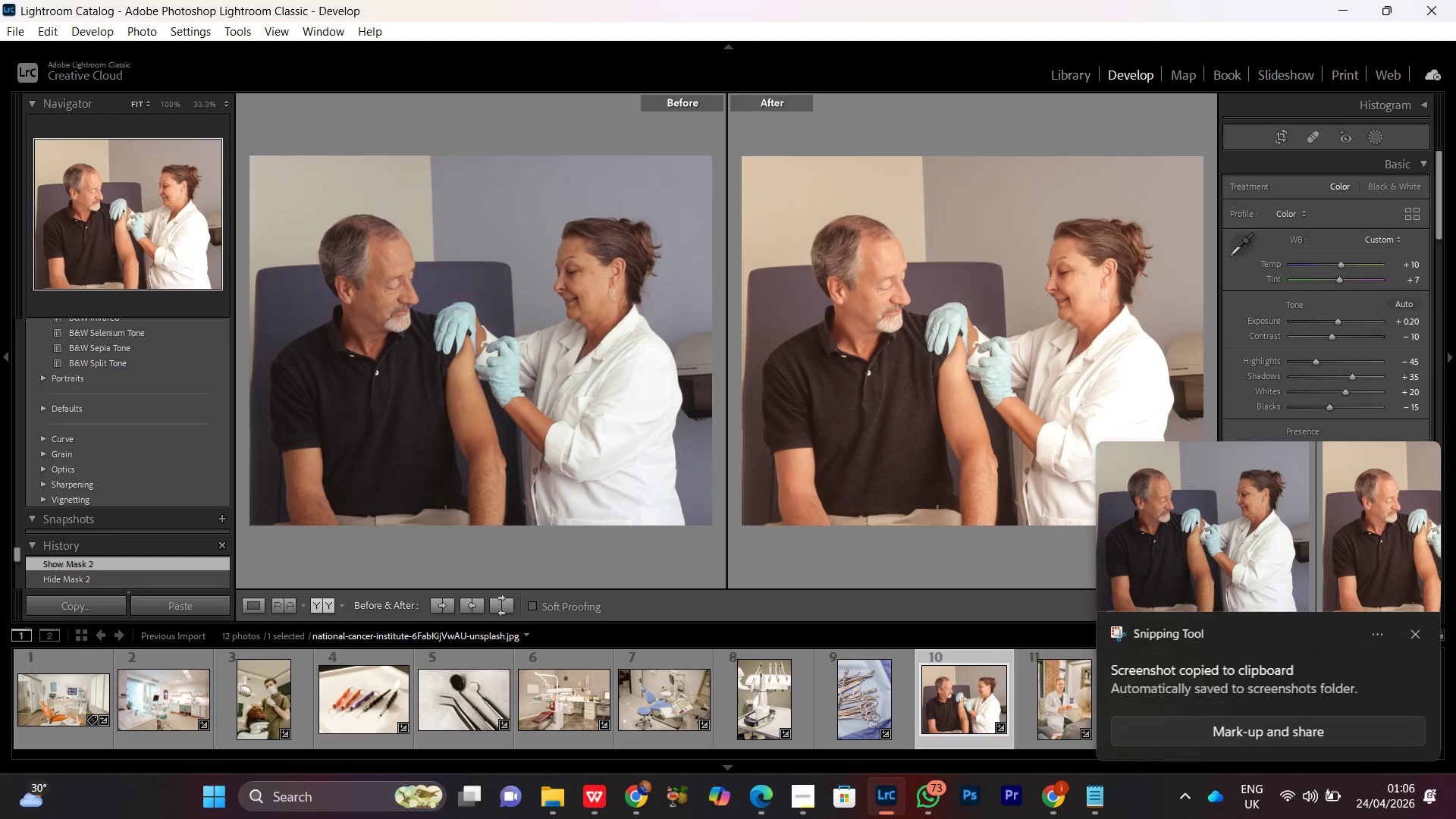 
left_click([1417, 632])
 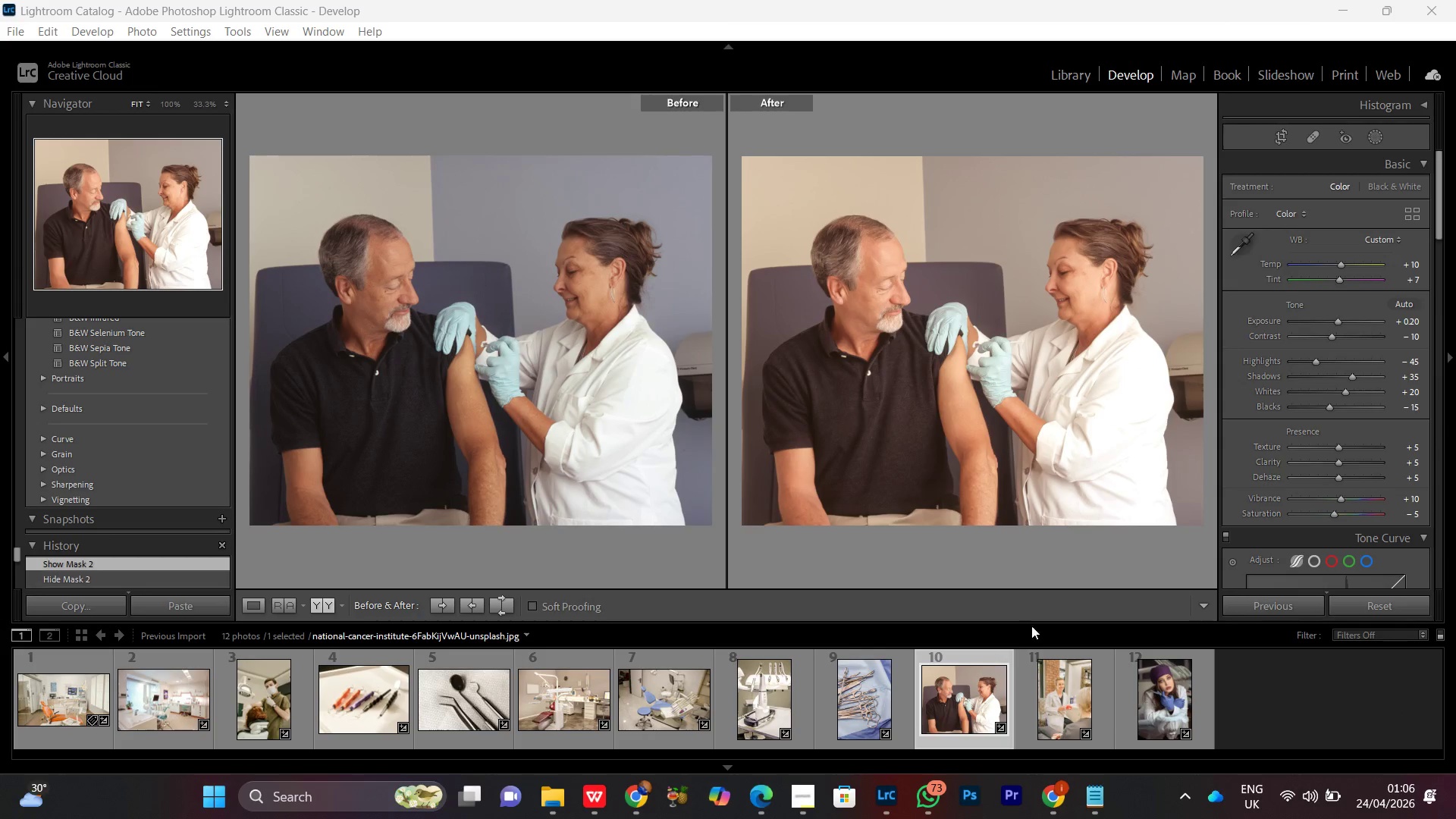 
double_click([1057, 690])
 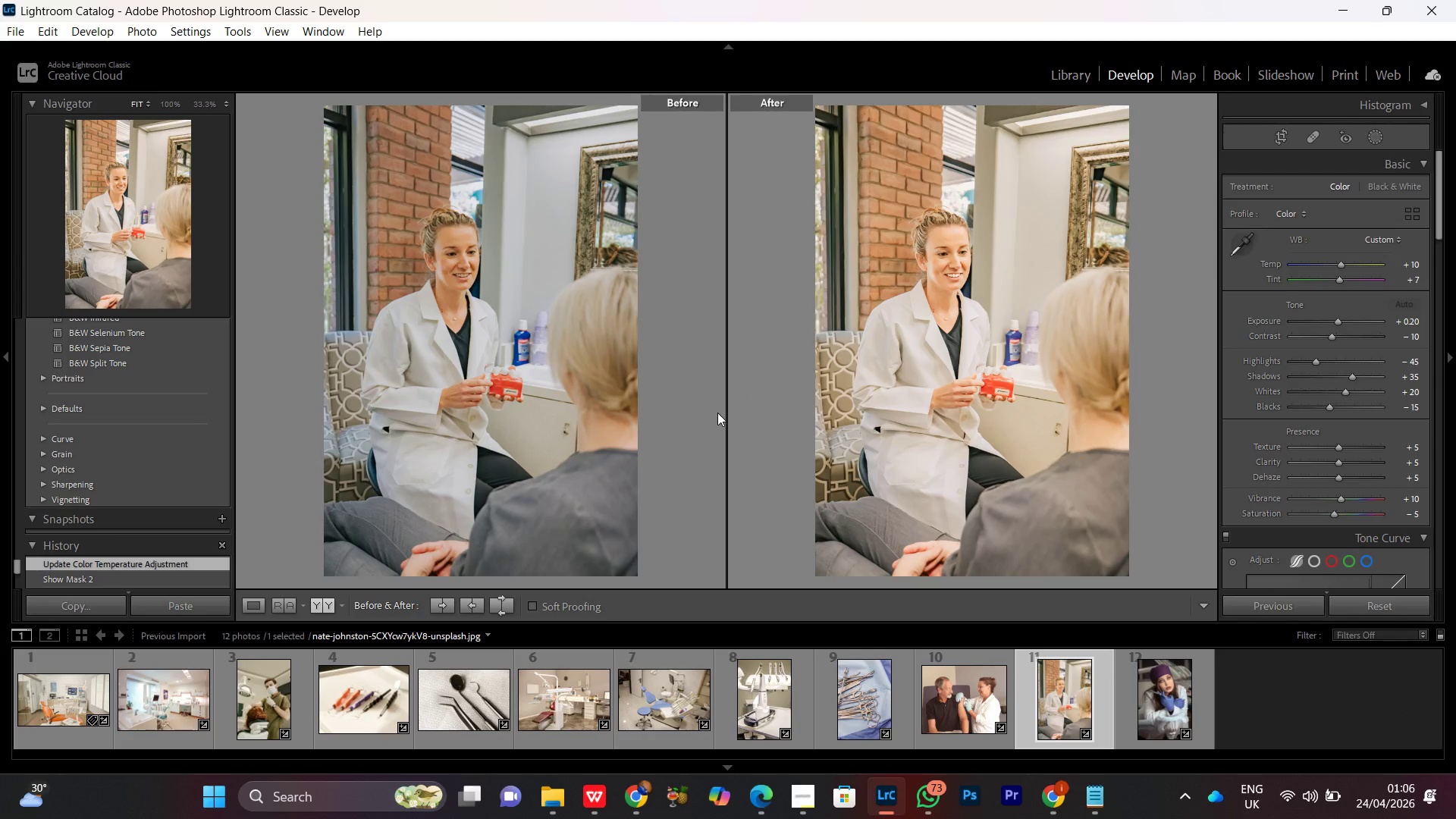 
left_click([962, 284])
 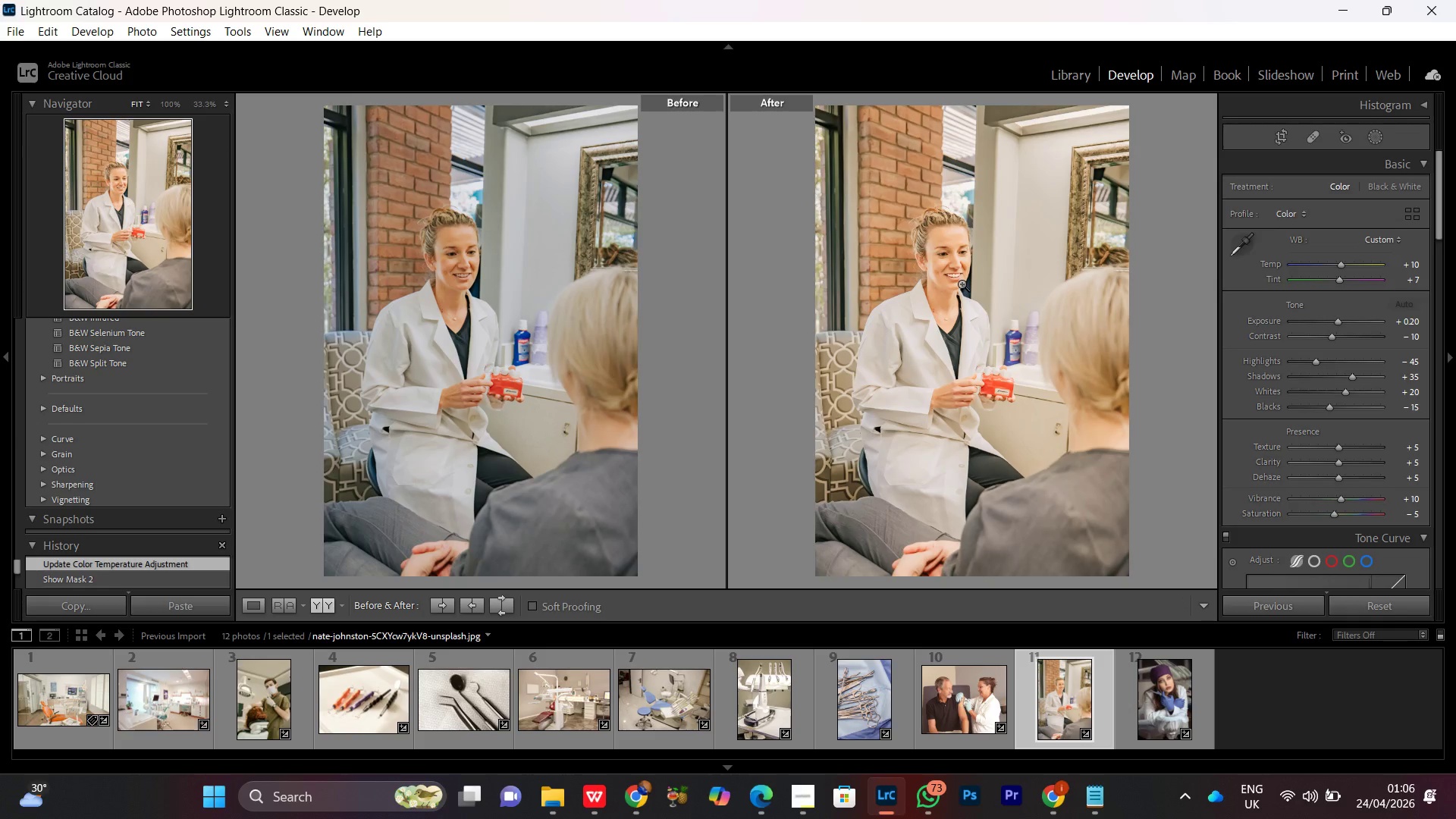 
left_click([957, 274])
 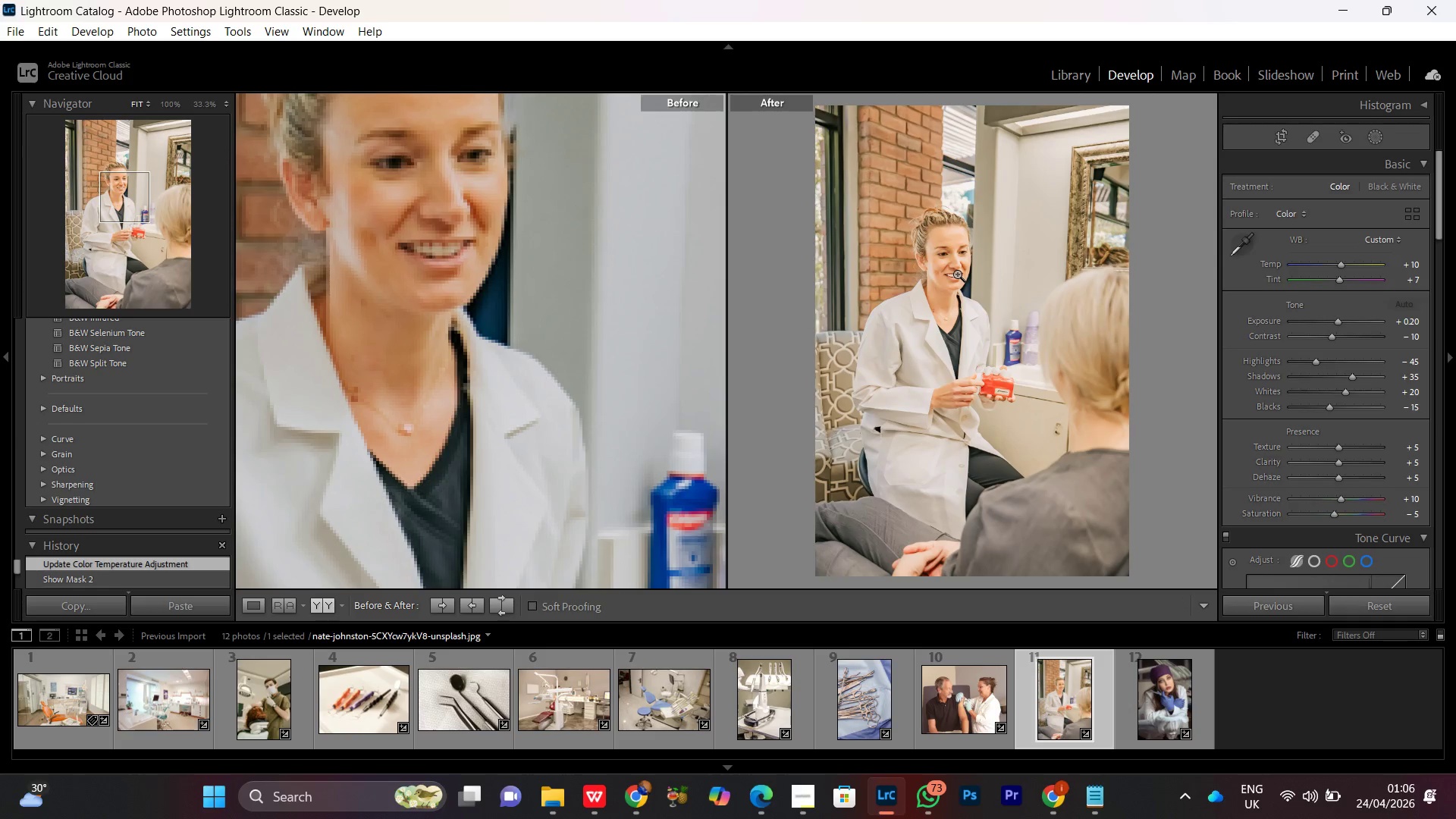 
left_click([949, 265])
 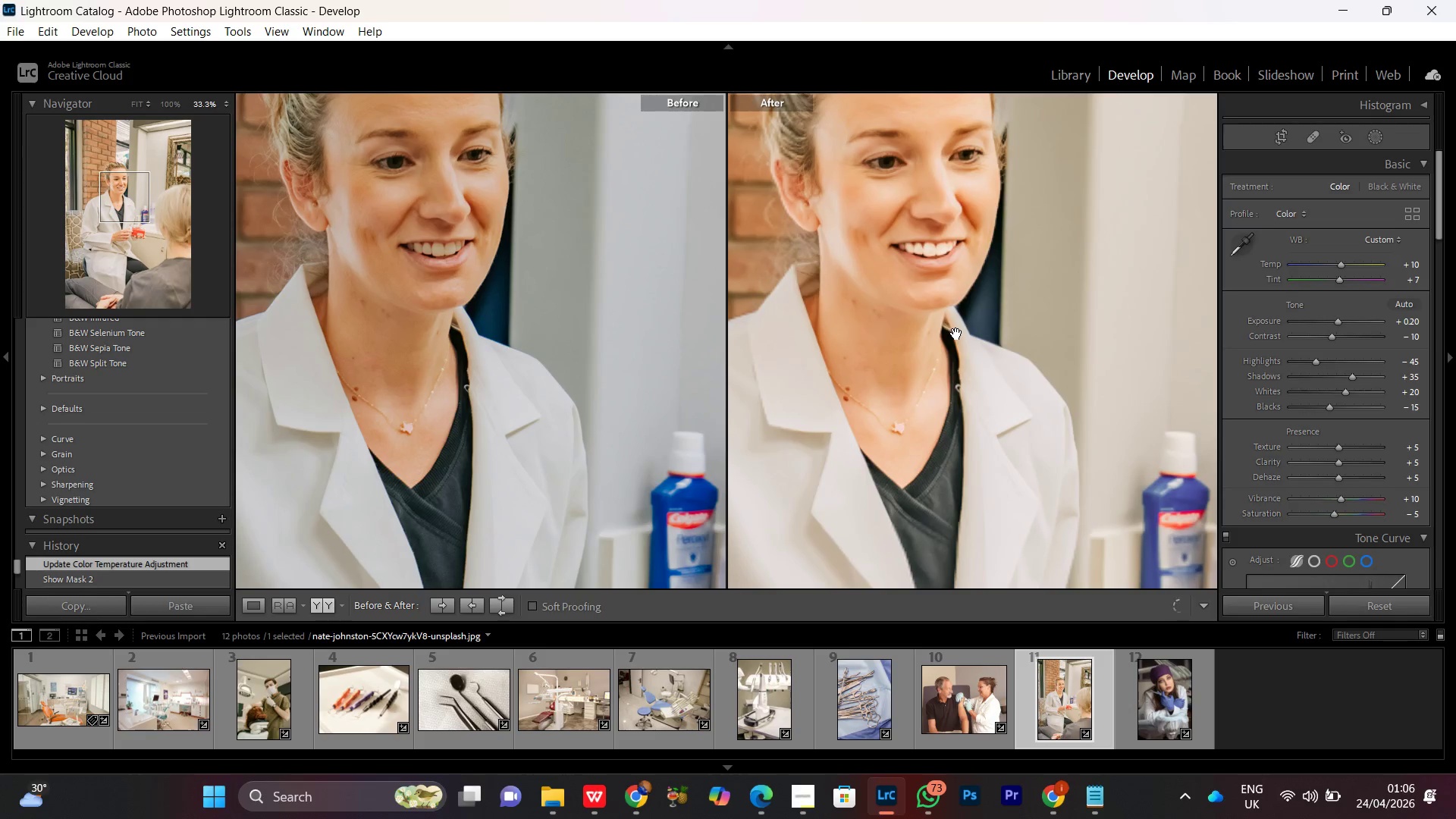 
left_click([949, 329])
 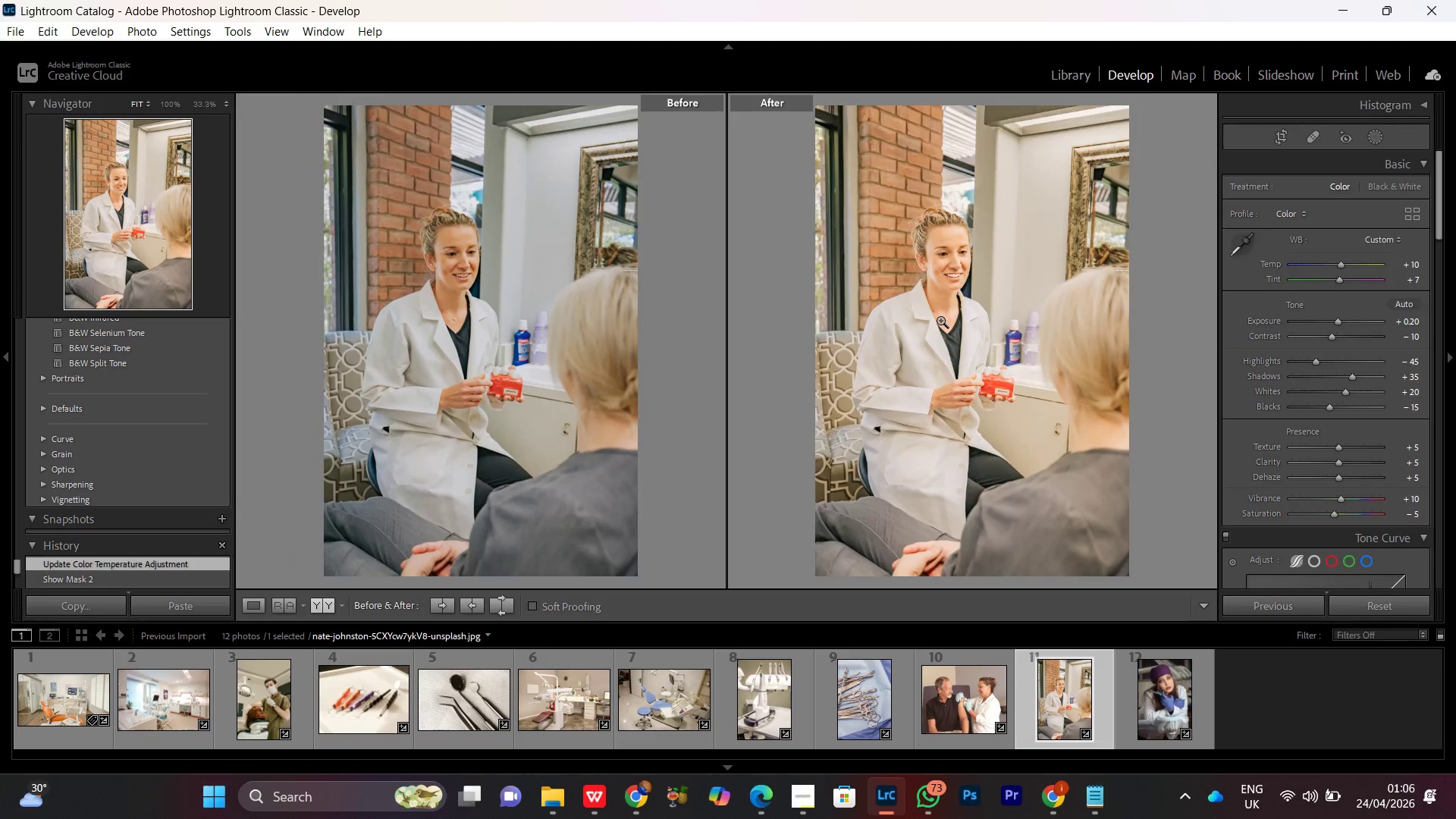 
scroll: coordinate [949, 329], scroll_direction: down, amount: 2.0
 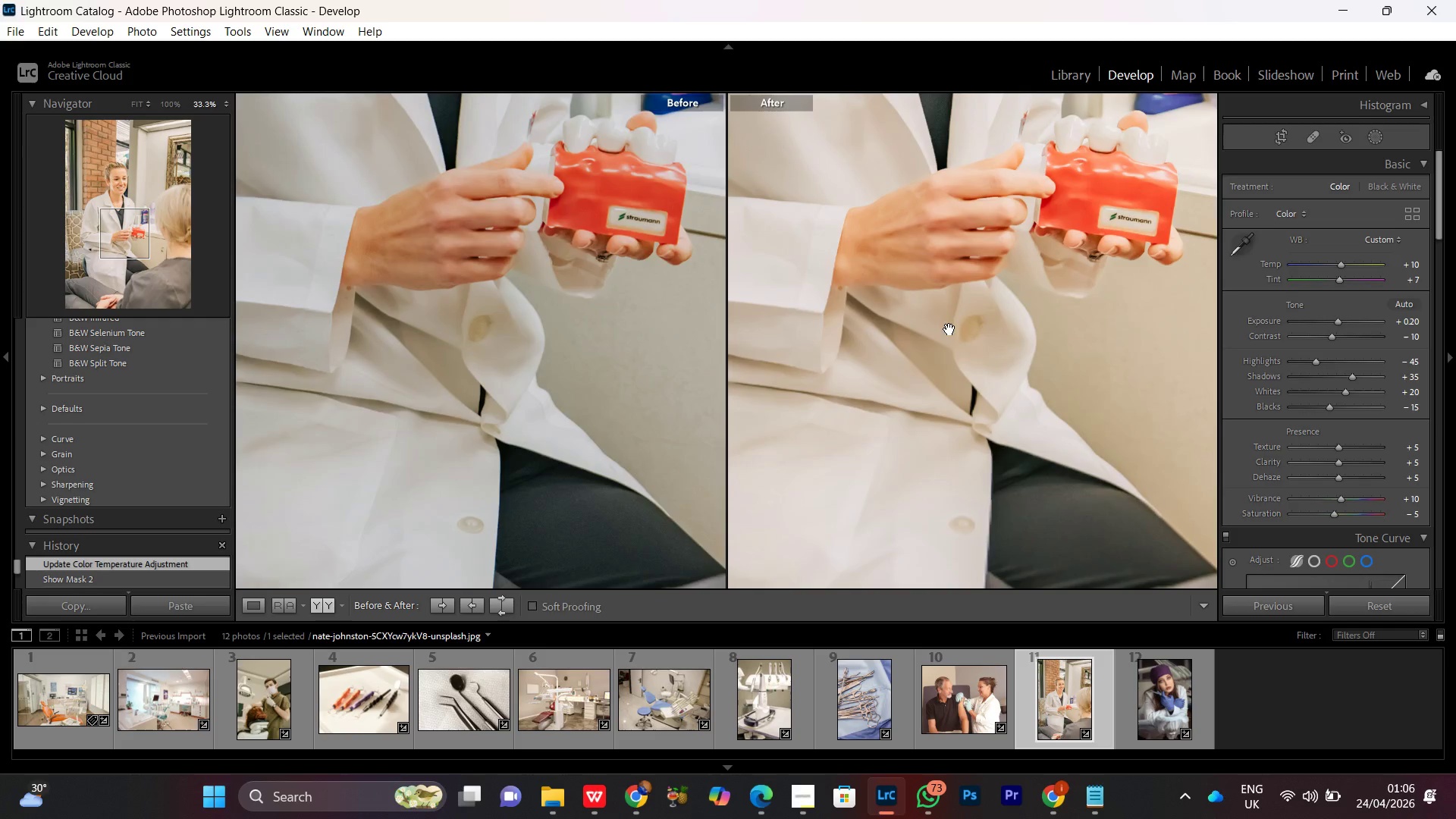 
key(PrintScreen)
 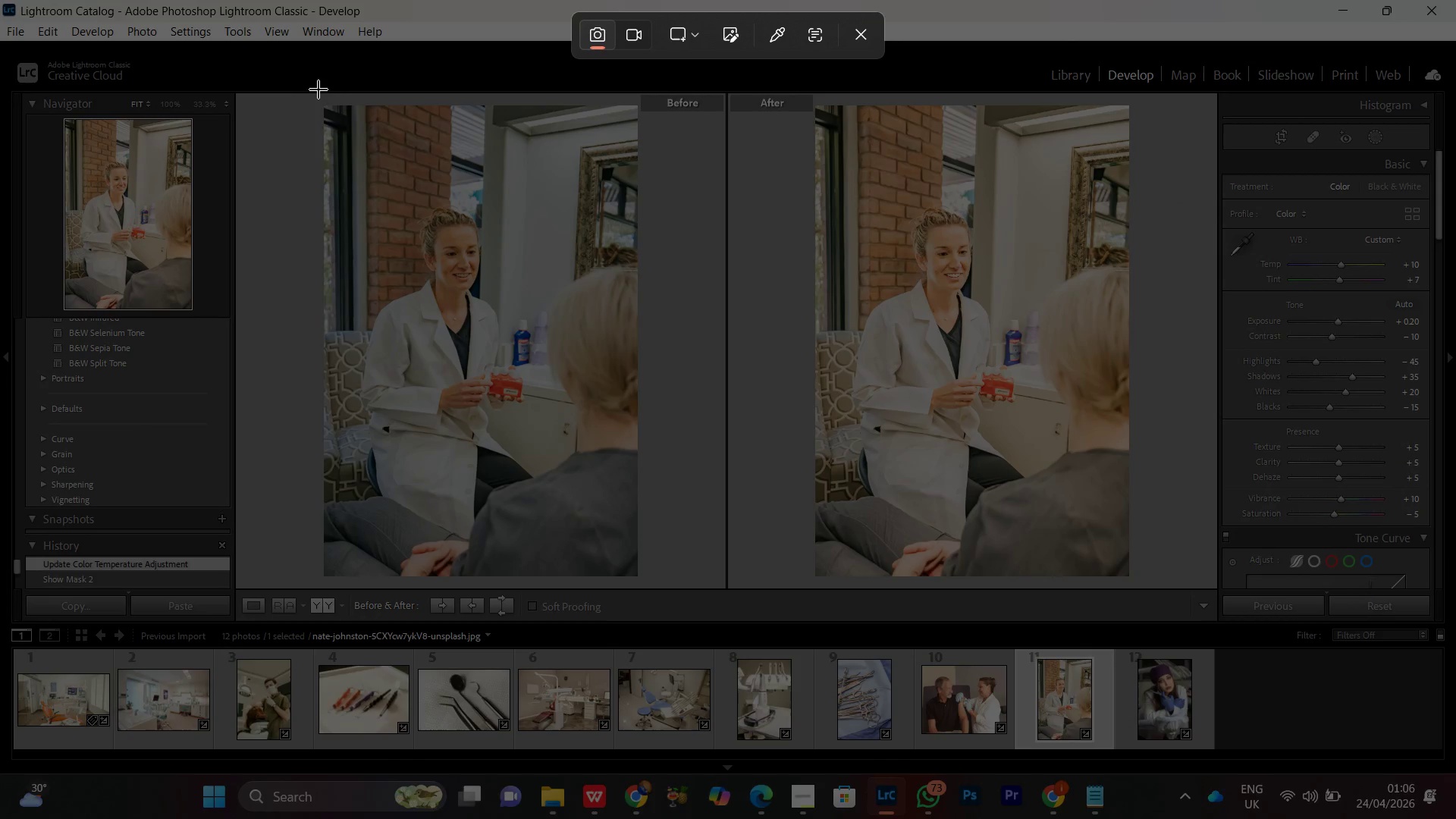 
wait(6.05)
 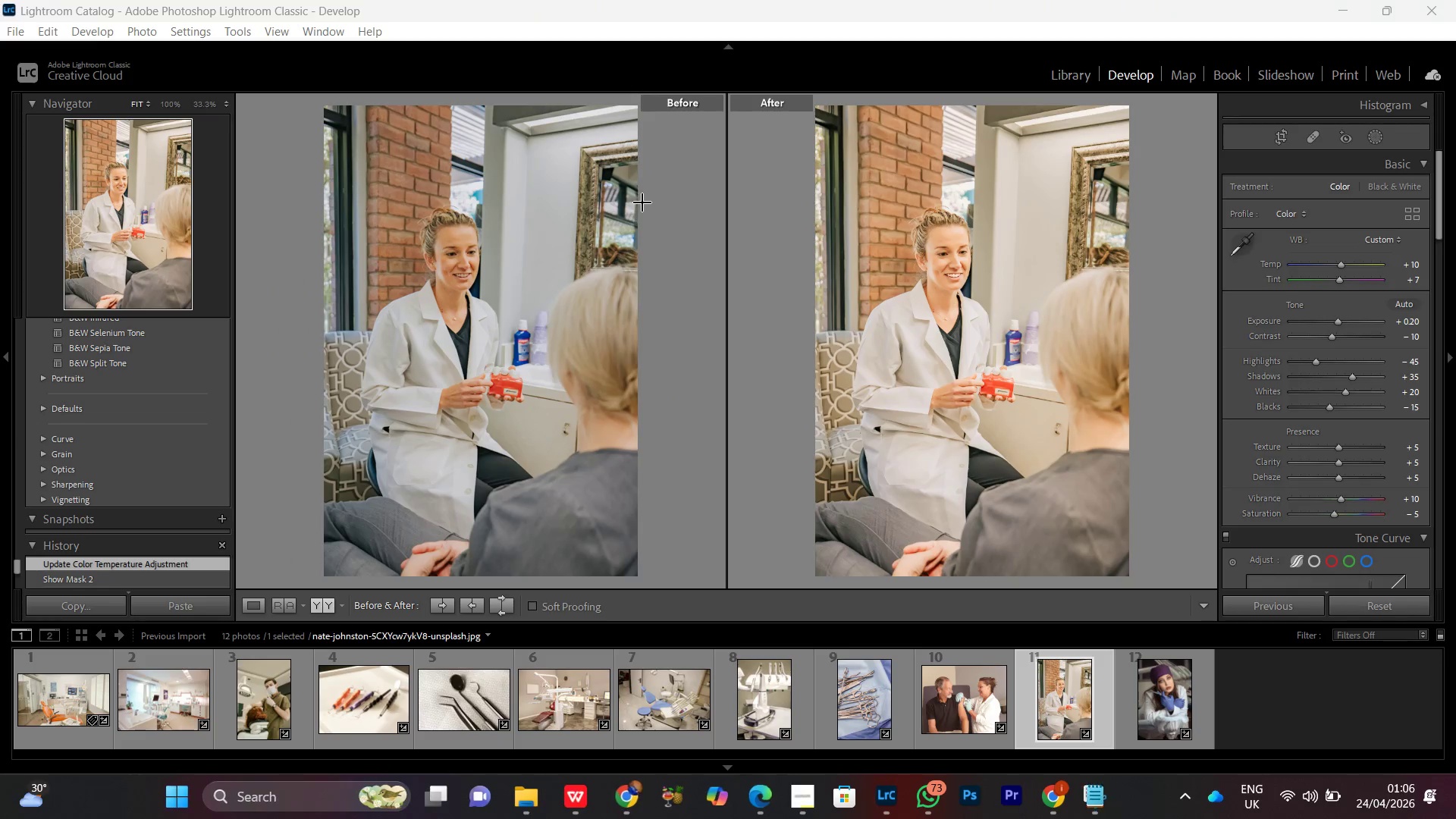 
left_click_drag(start_coordinate=[325, 93], to_coordinate=[1129, 576])
 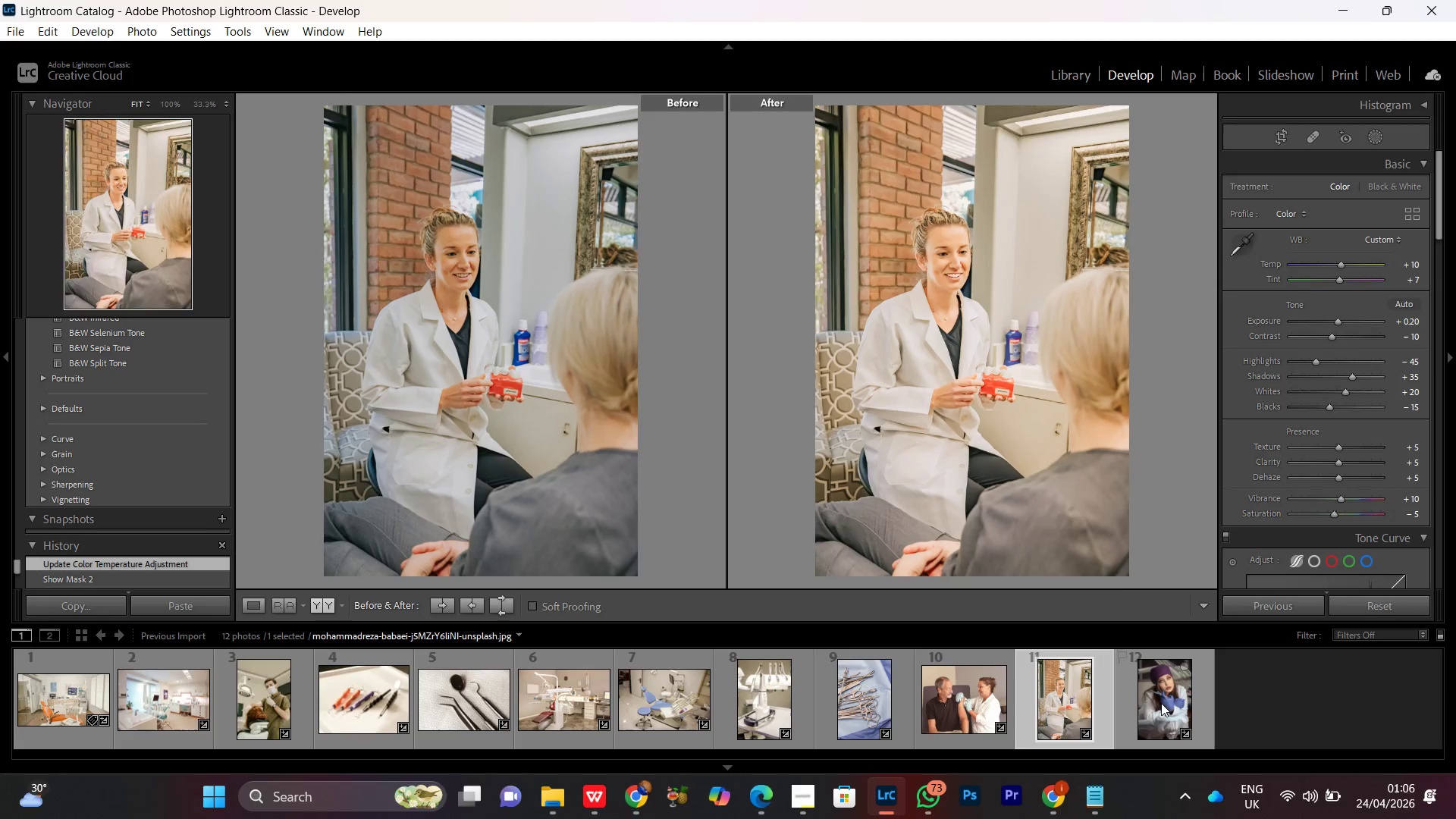 
double_click([1163, 703])
 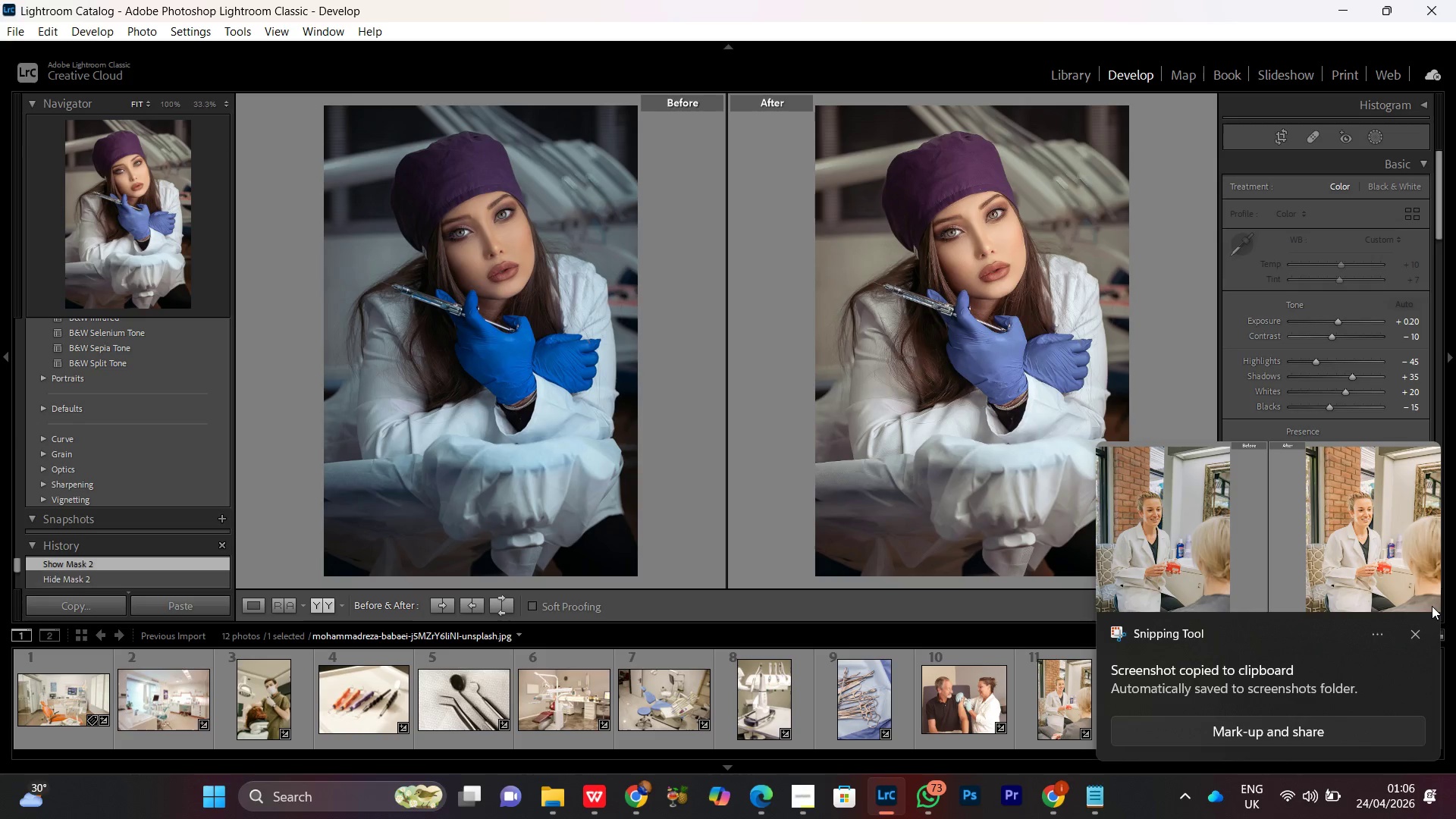 
left_click([1415, 632])
 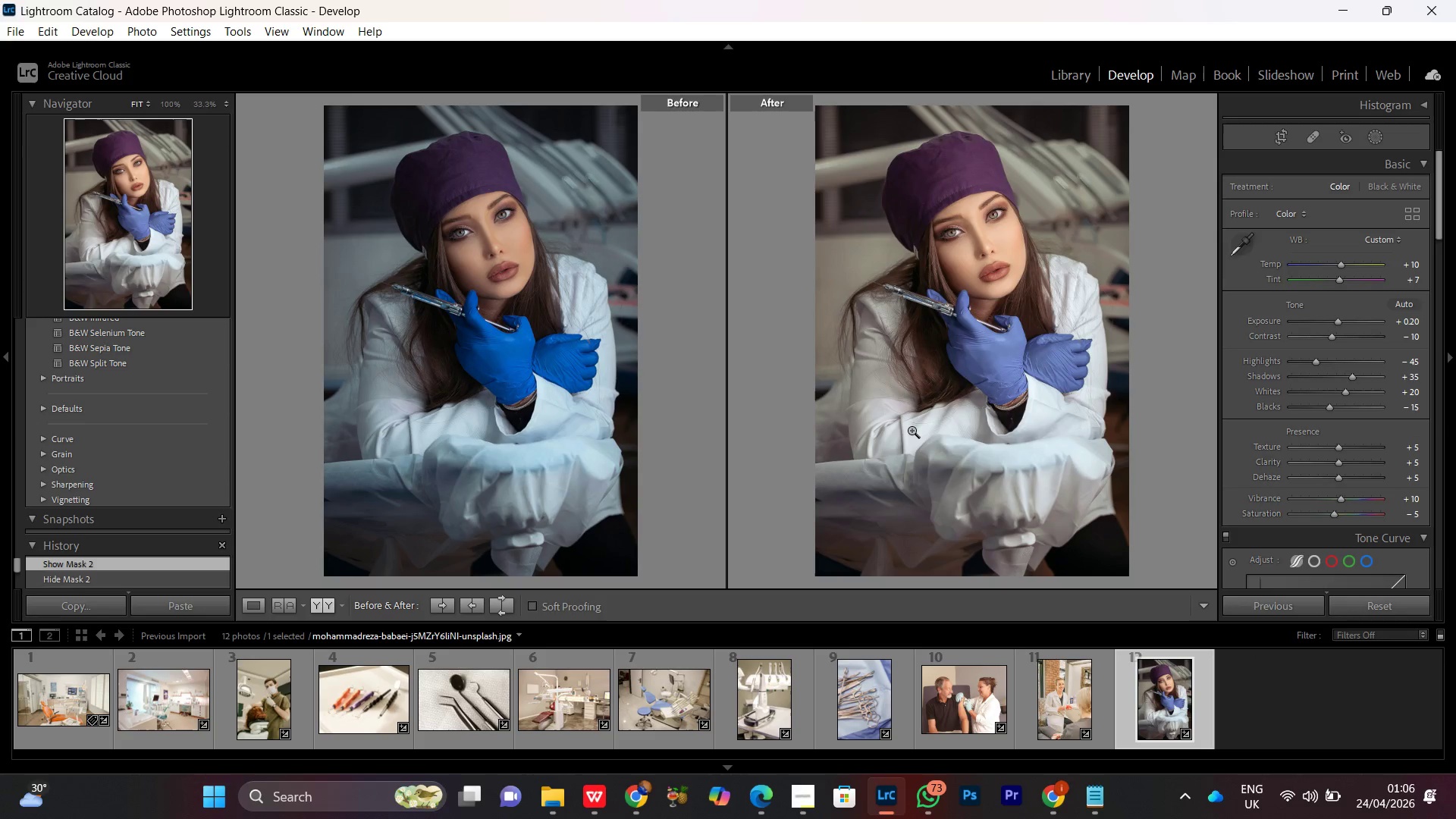 
key(PrintScreen)
 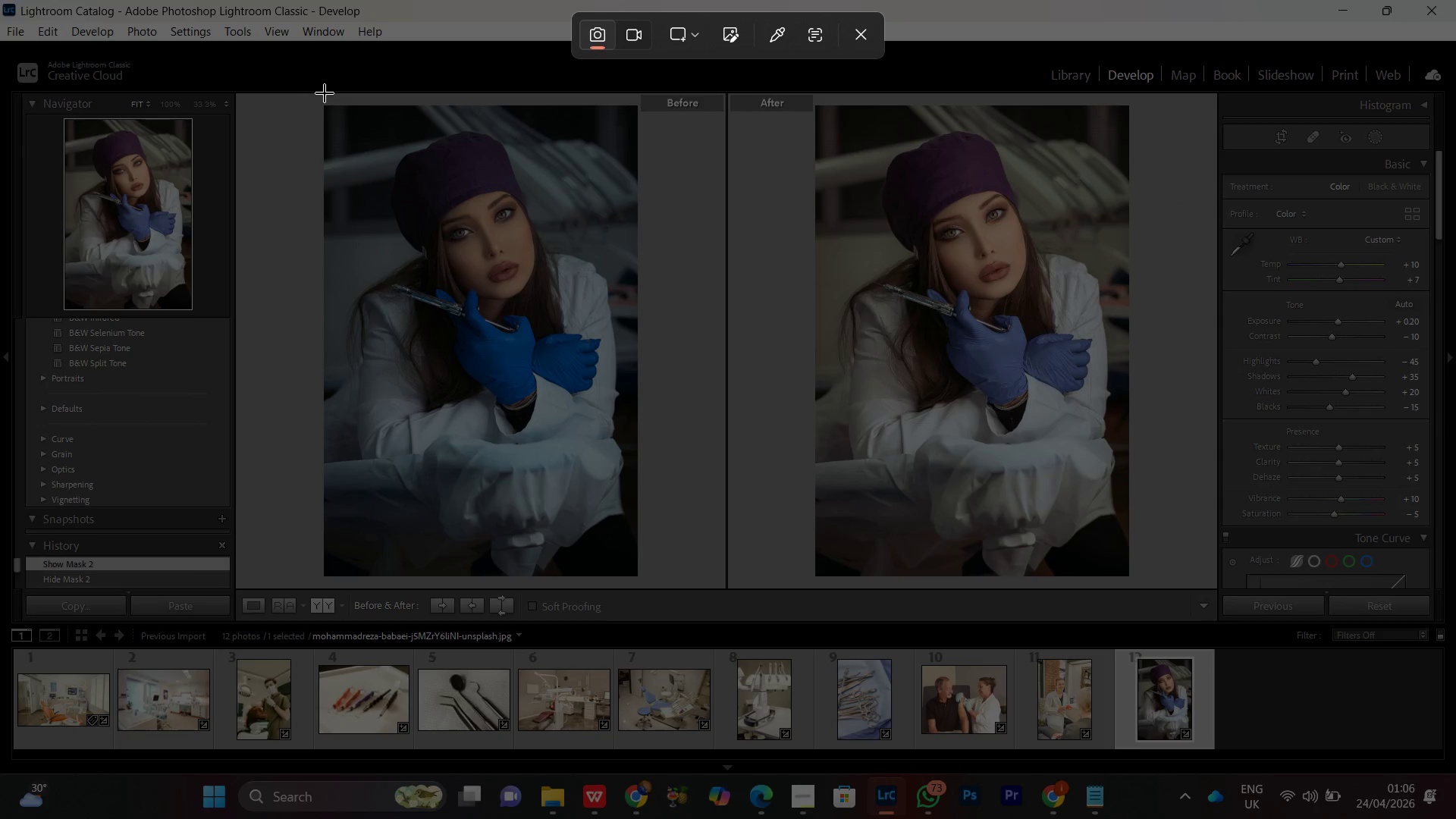 
wait(5.25)
 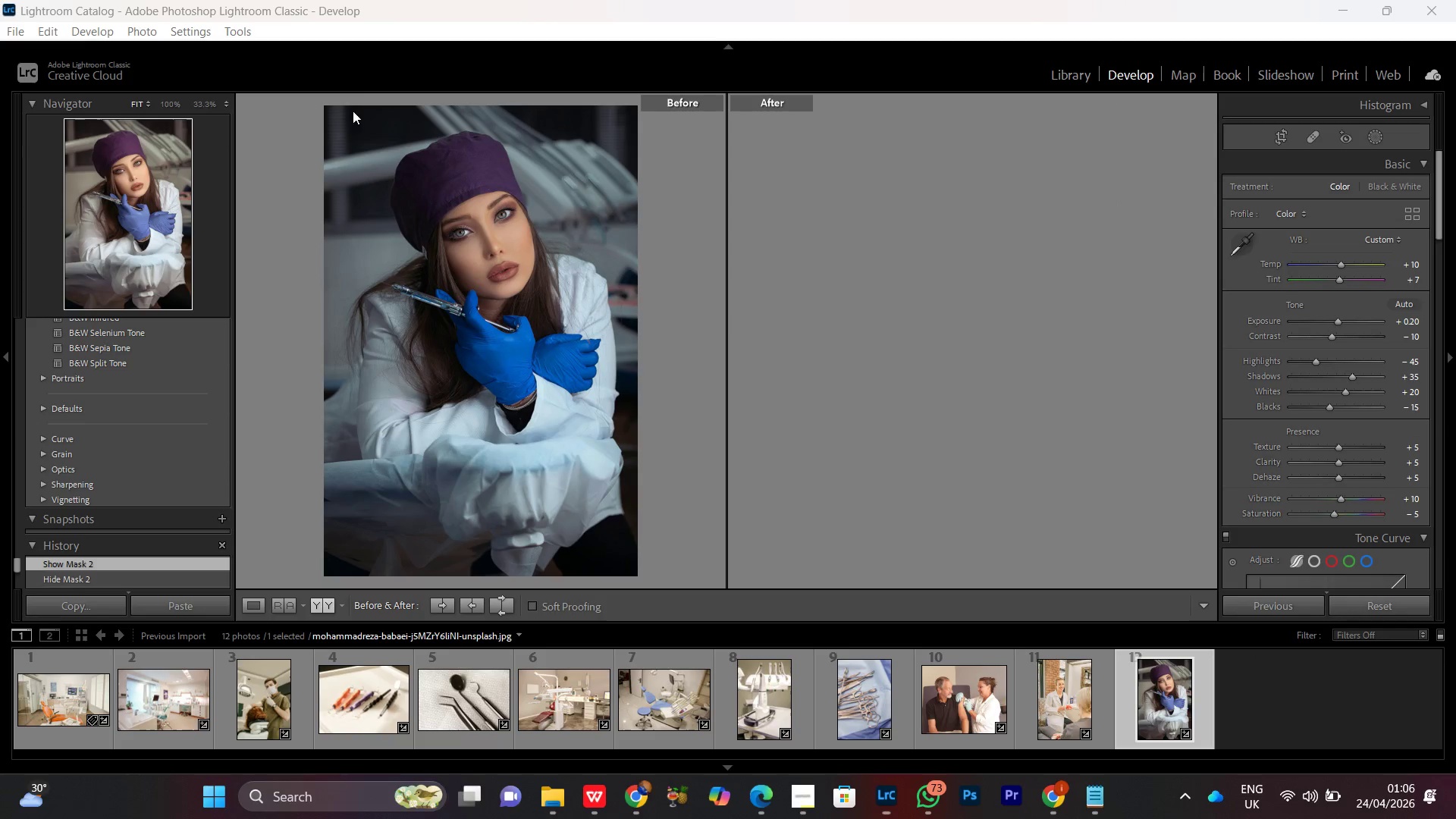 
left_click_drag(start_coordinate=[322, 94], to_coordinate=[1131, 576])
 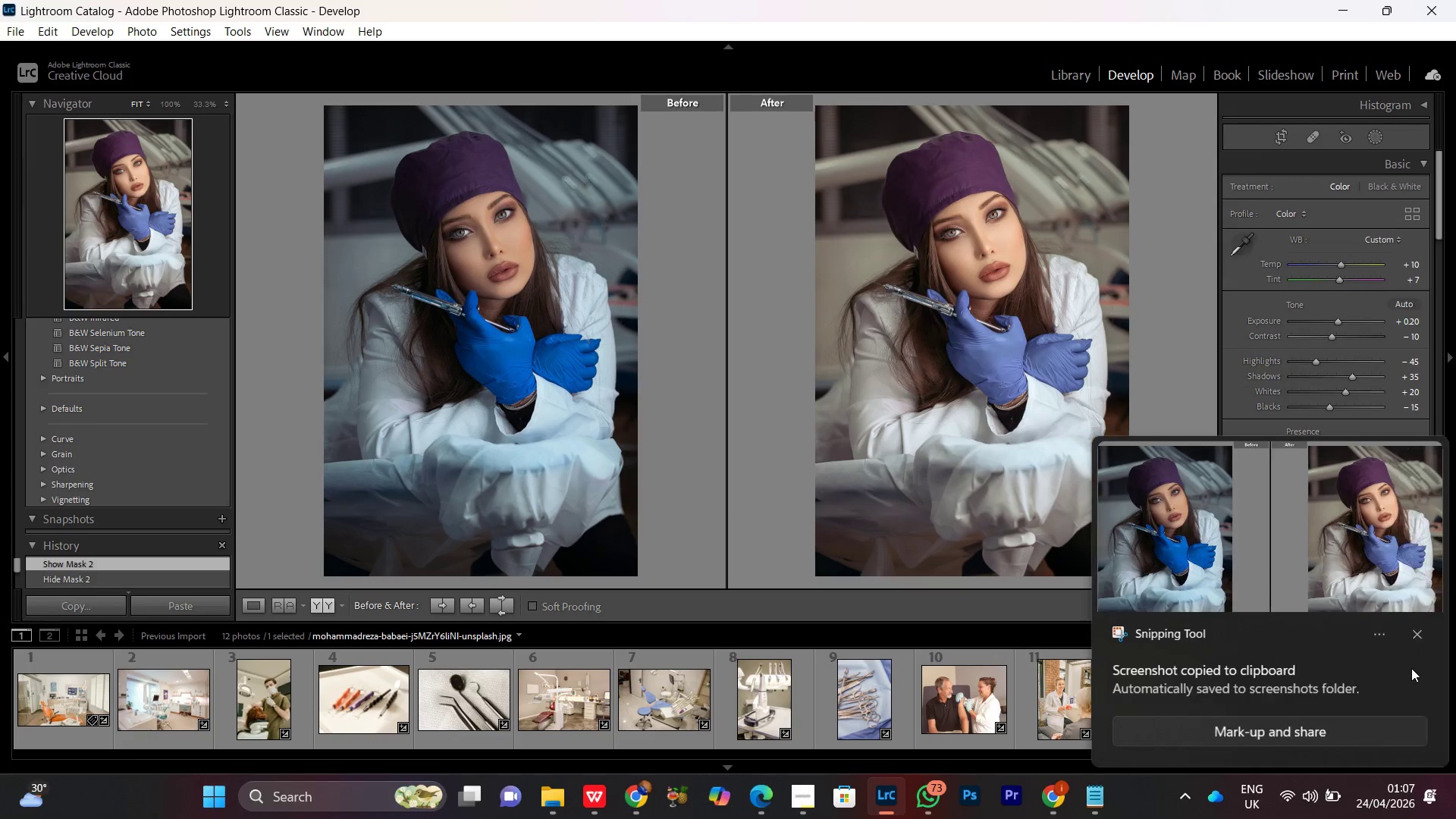 
left_click([1414, 632])
 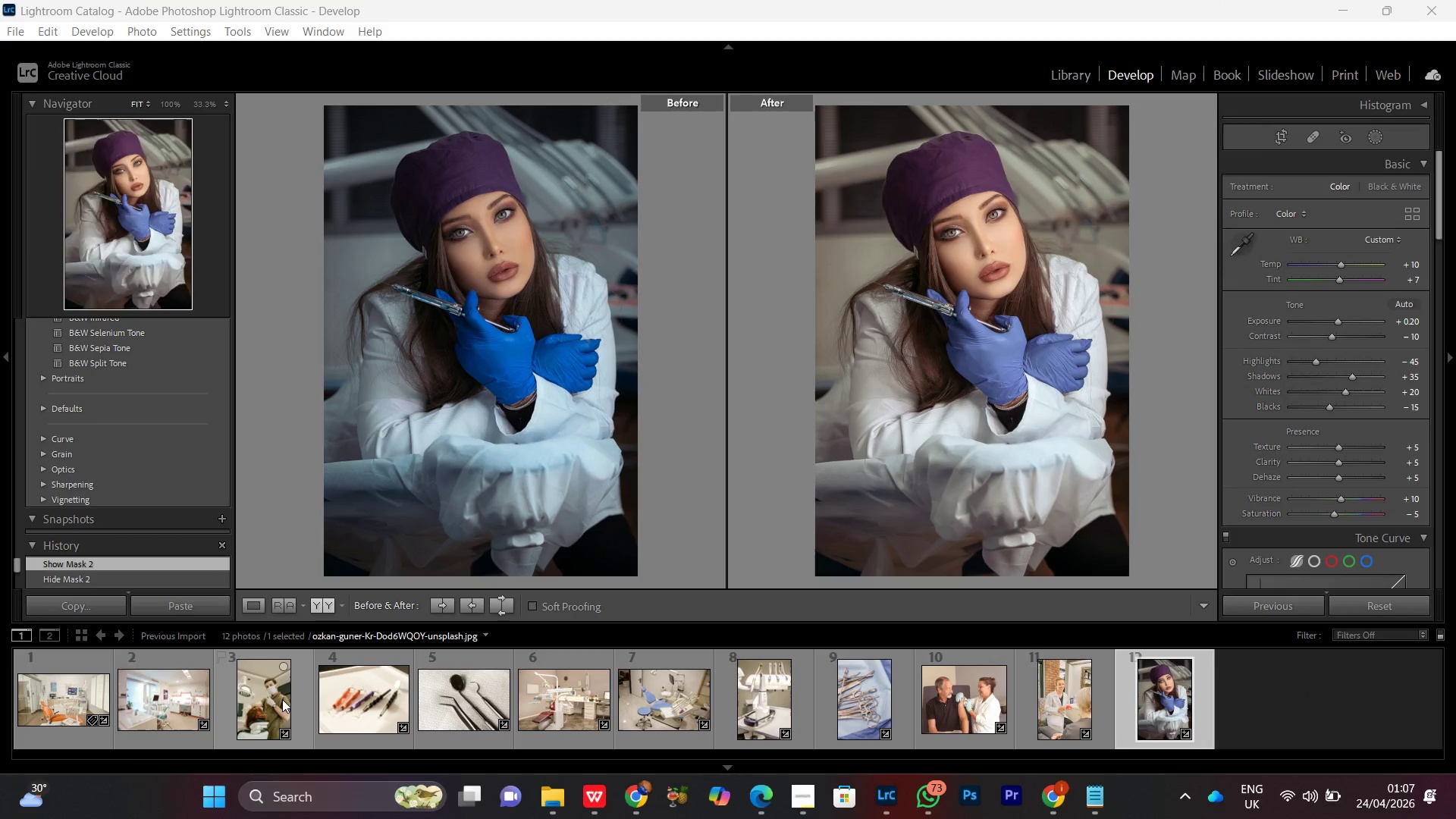 
left_click([282, 699])
 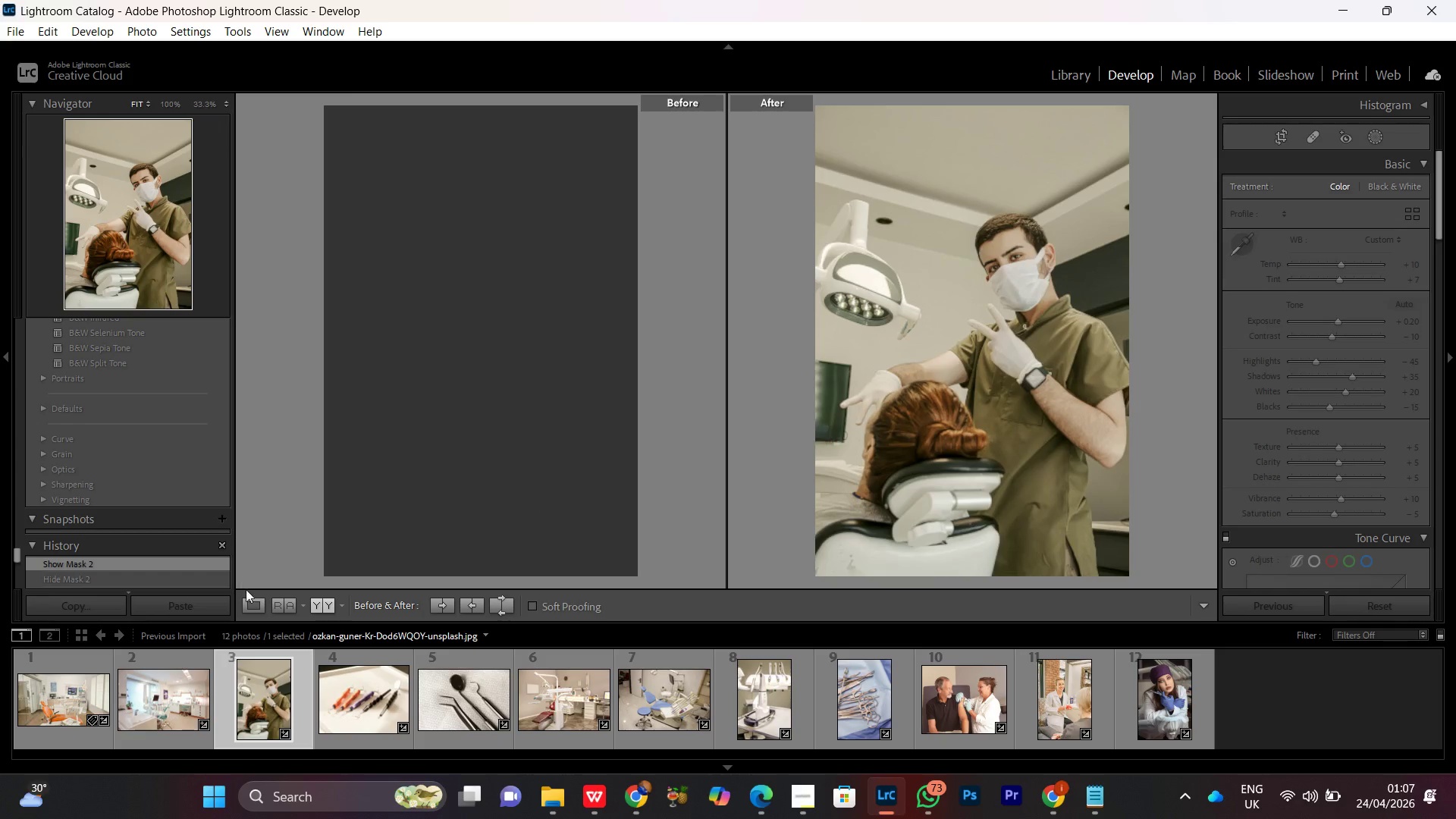 
left_click([250, 608])
 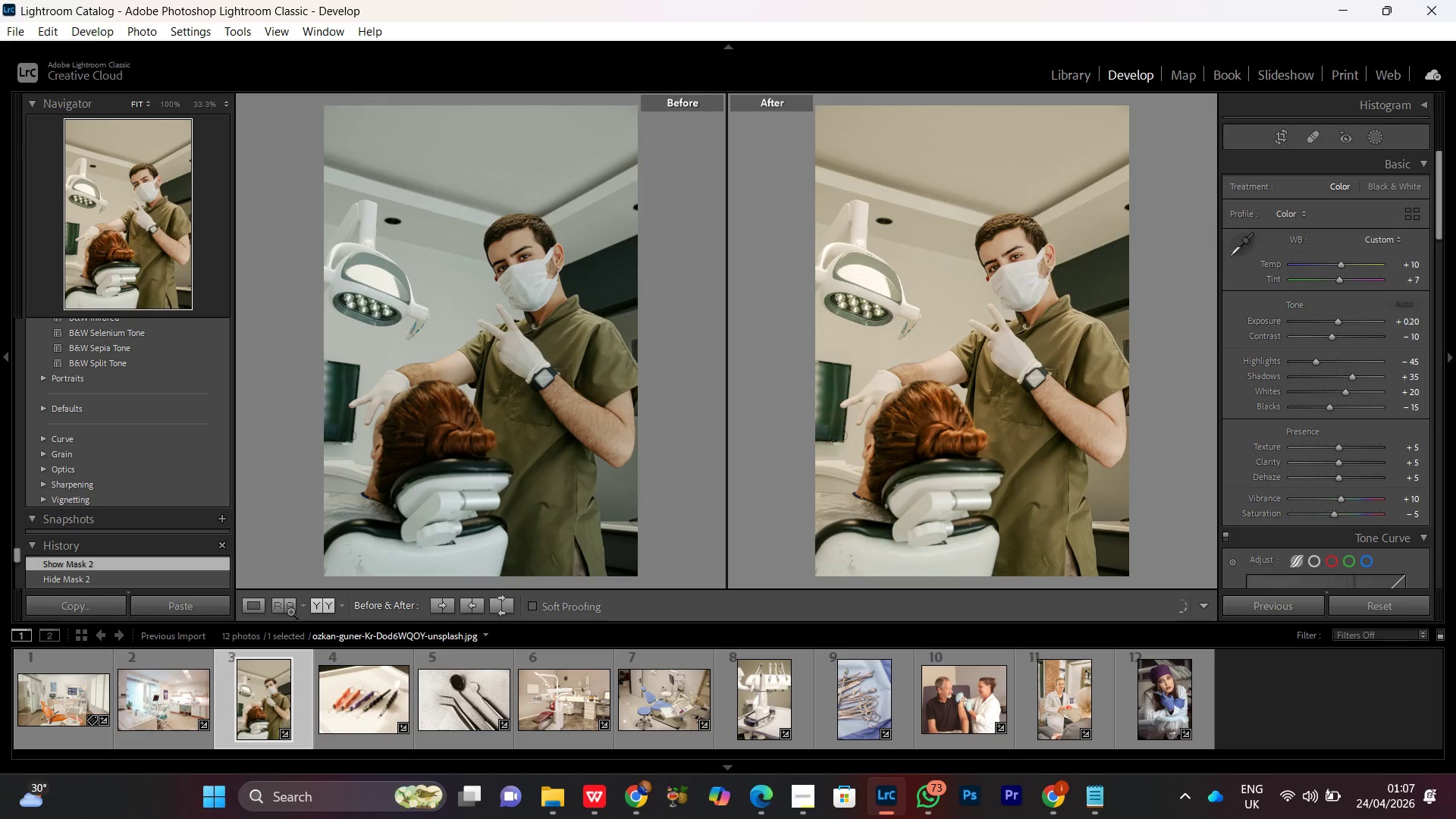 
left_click([258, 607])
 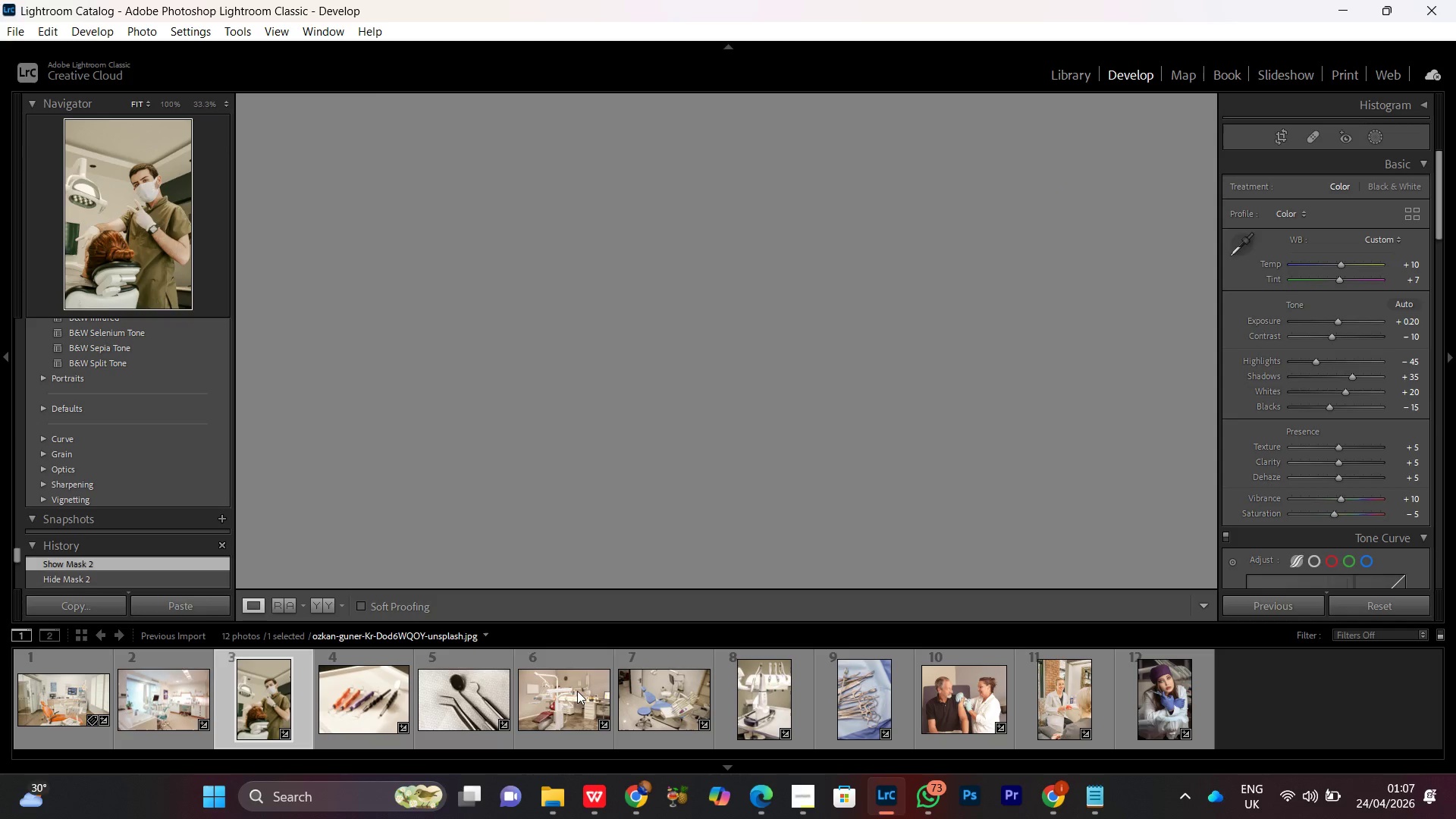 
key(Control+A)
 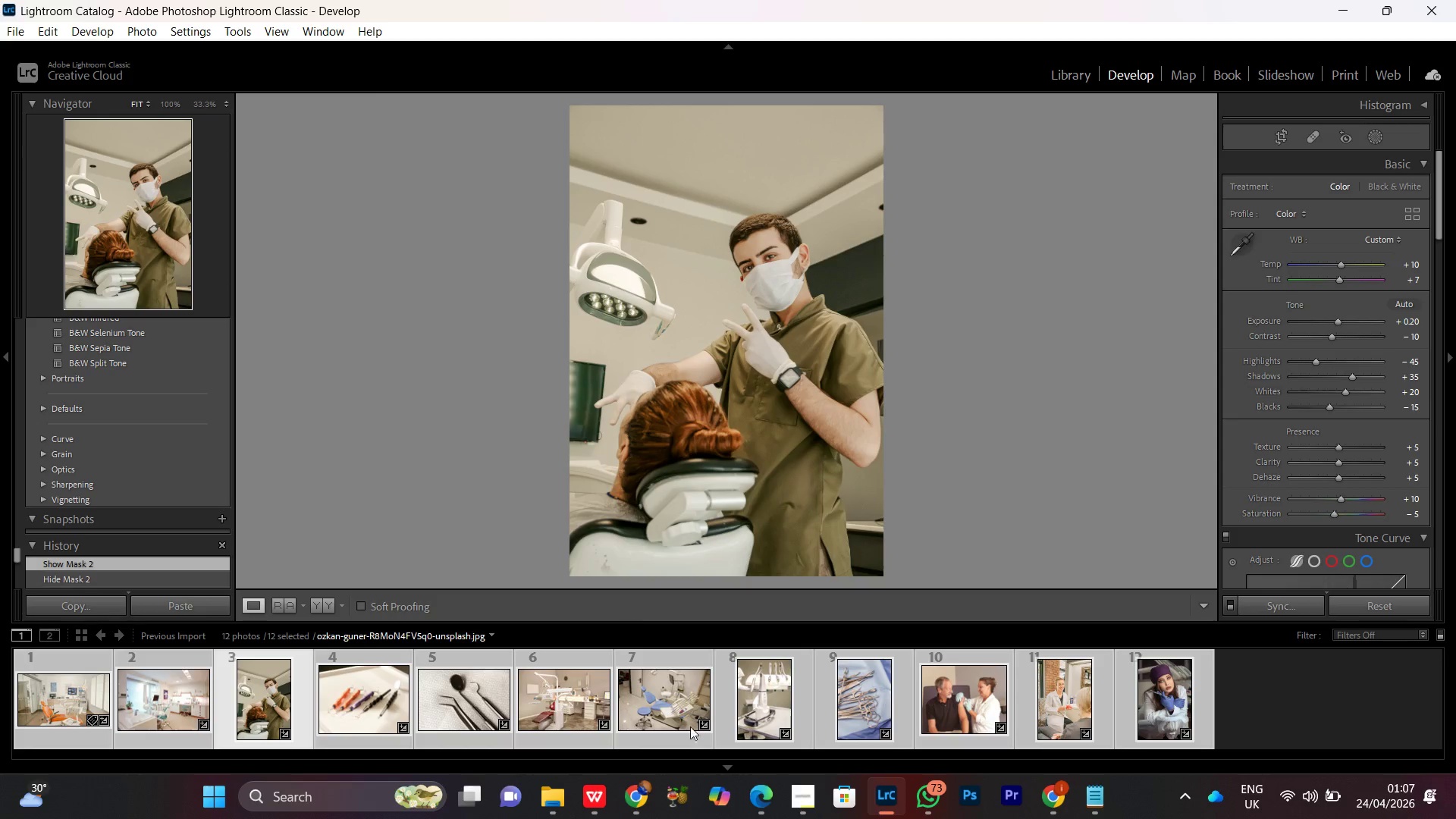 
left_click([805, 803])